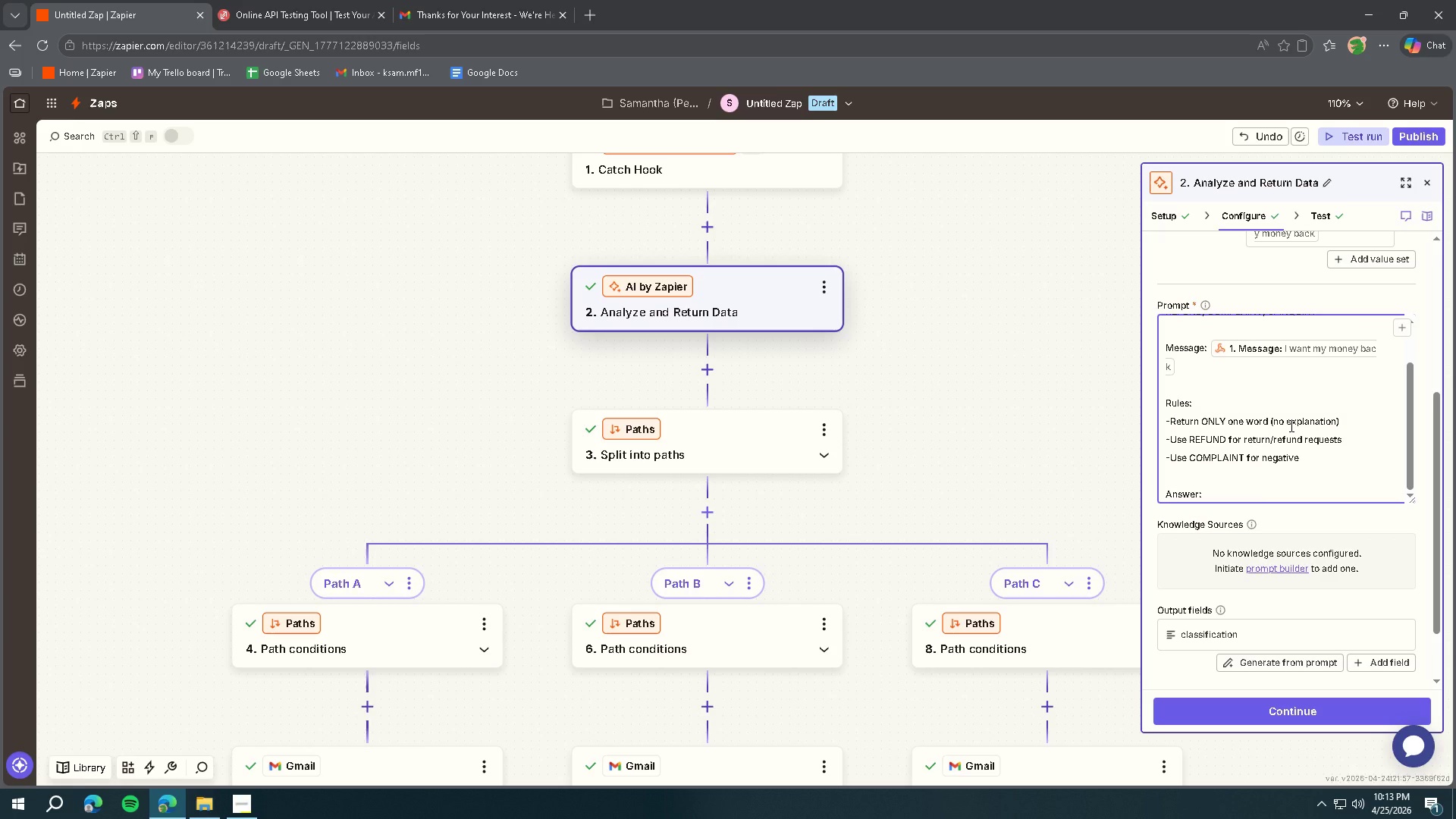 
type( experiences or issues)
 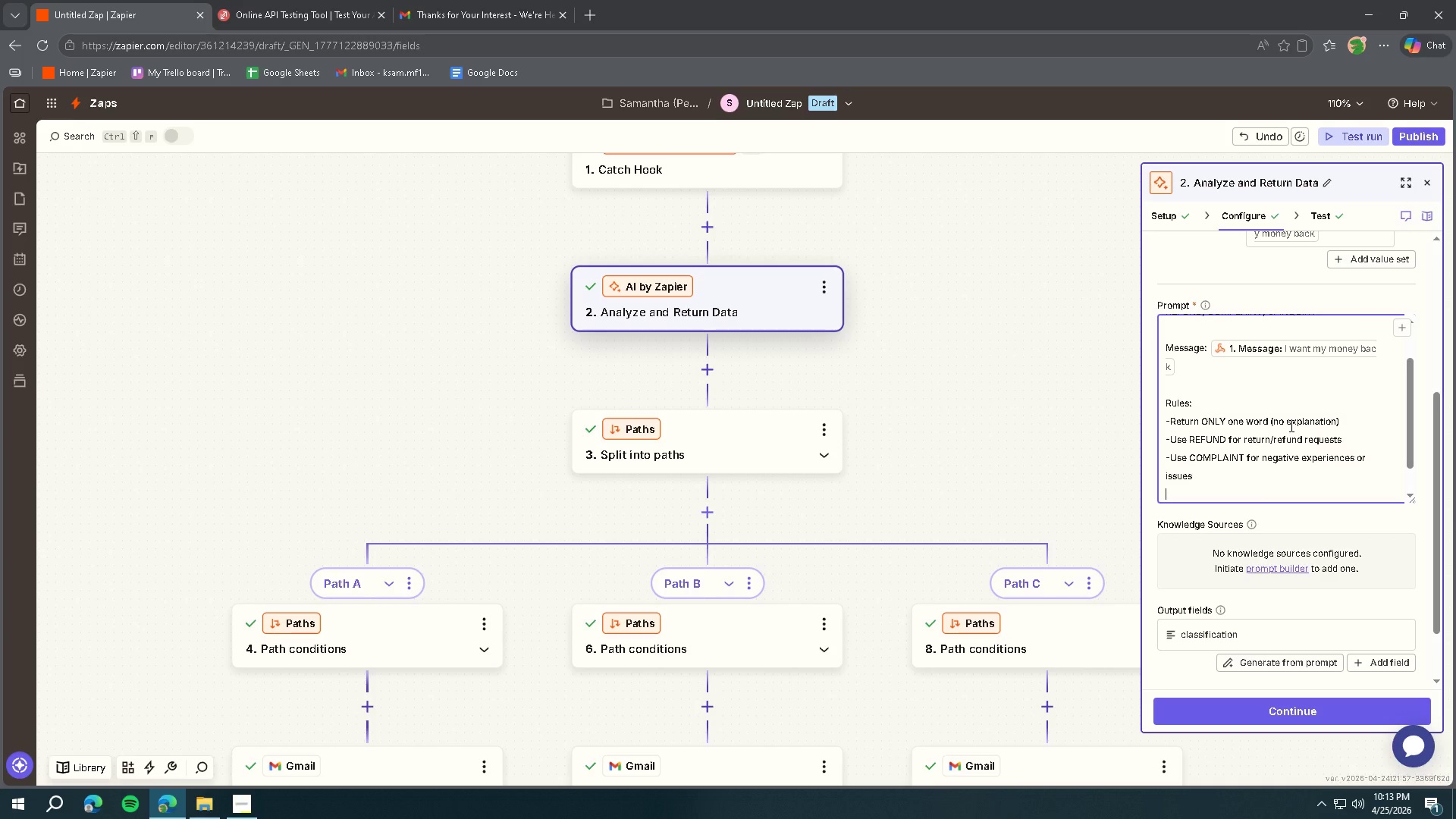 
key(Enter)
 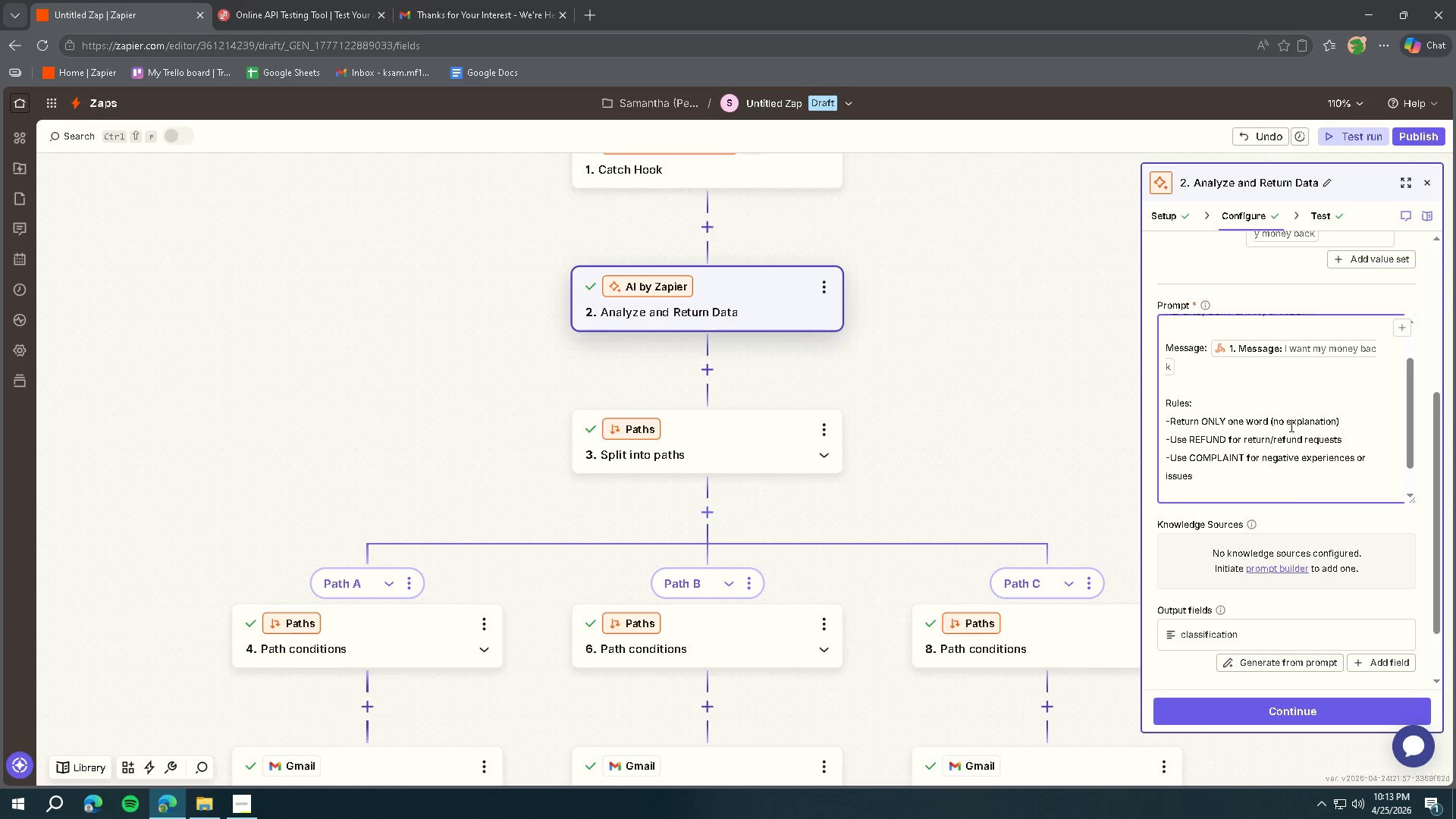 
type(-USE)
key(Backspace)
key(Backspace)
type(se INQUIRY for questions or prodcut in)
key(Backspace)
key(Backspace)
key(Backspace)
key(Backspace)
key(Backspace)
key(Backspace)
type(oc)
key(Backspace)
key(Backspace)
type(d)
key(Backspace)
type(uct interest)
 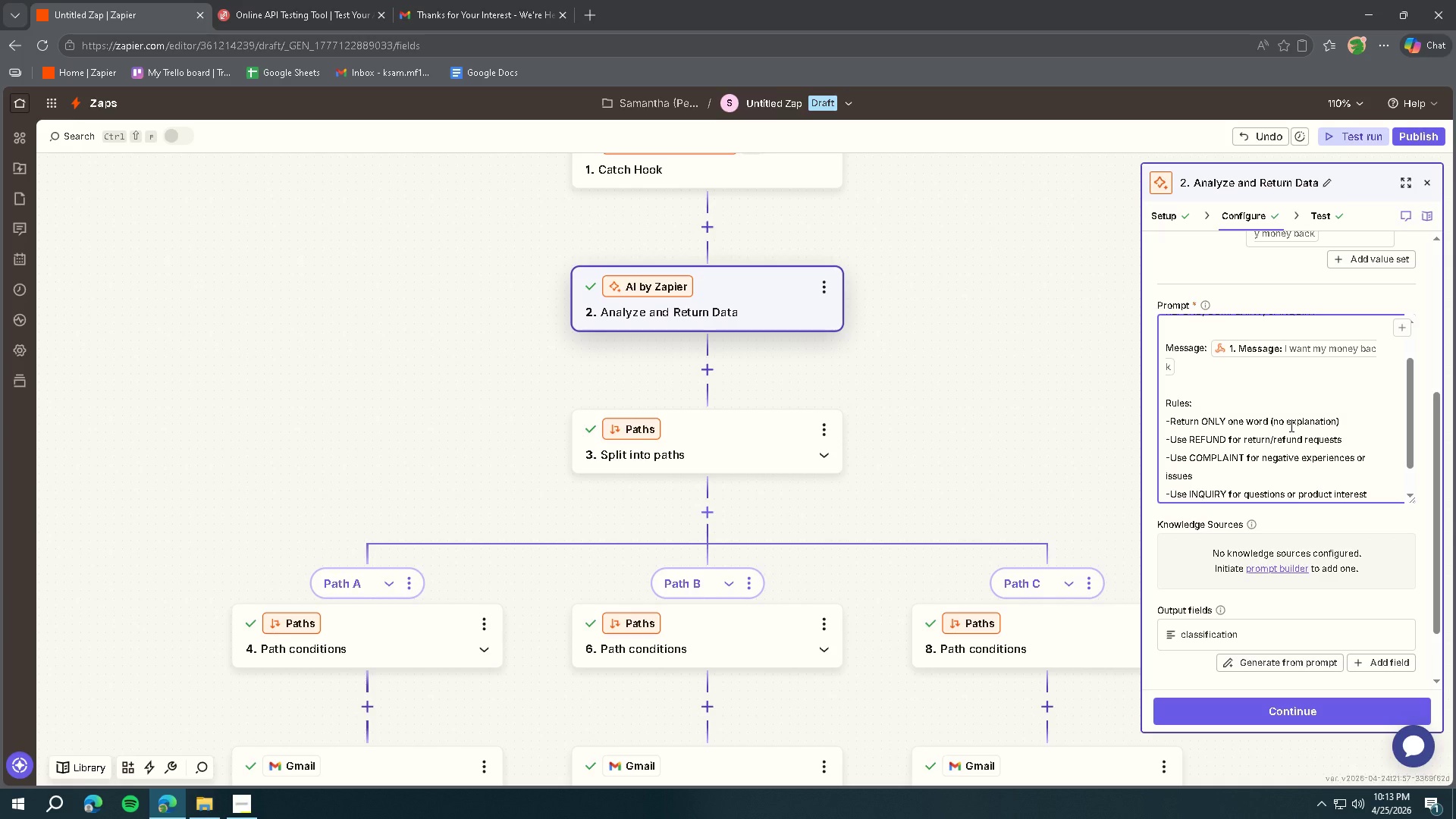 
scroll: coordinate [1290, 425], scroll_direction: down, amount: 2.0
 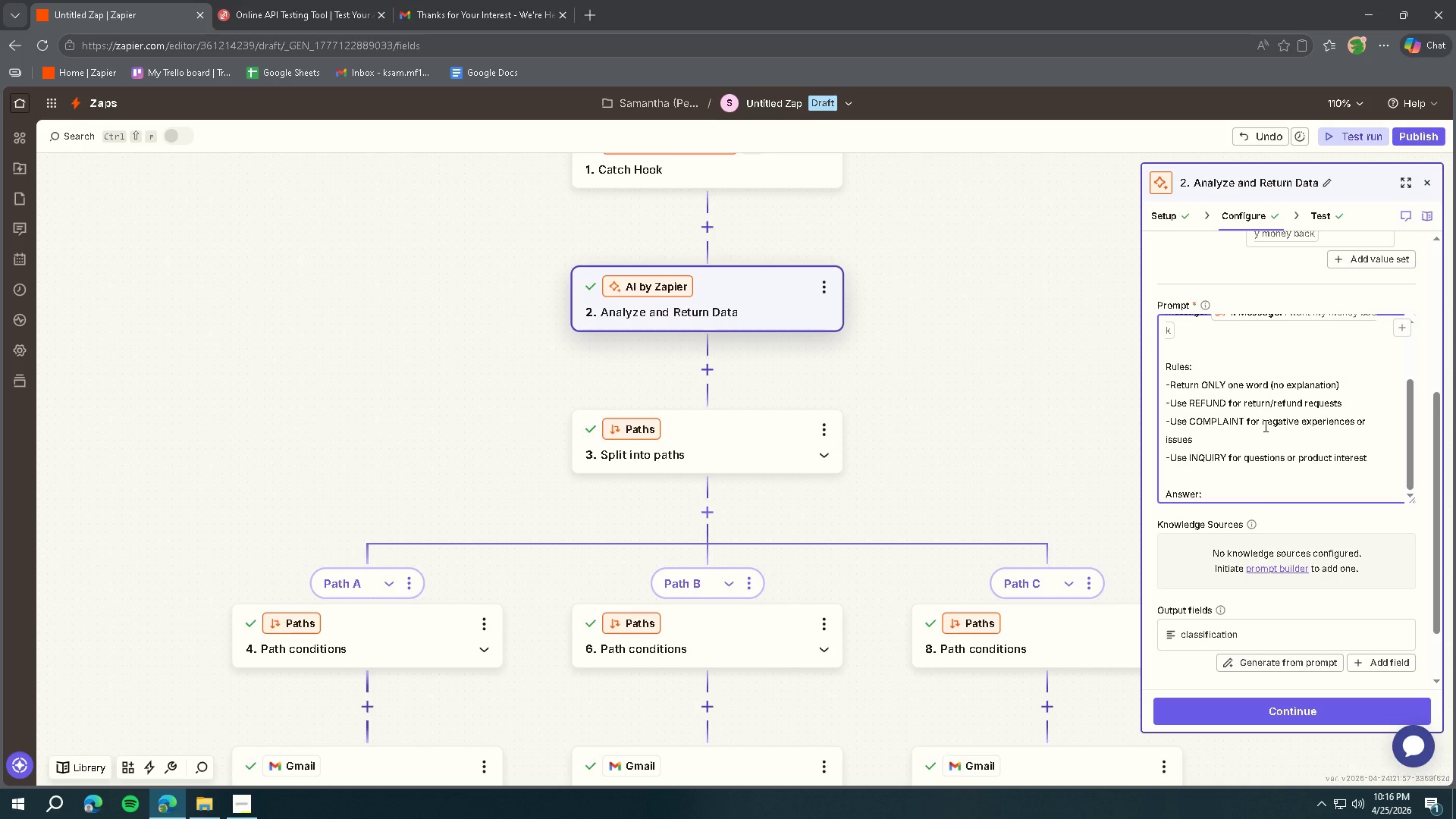 
wait(167.36)
 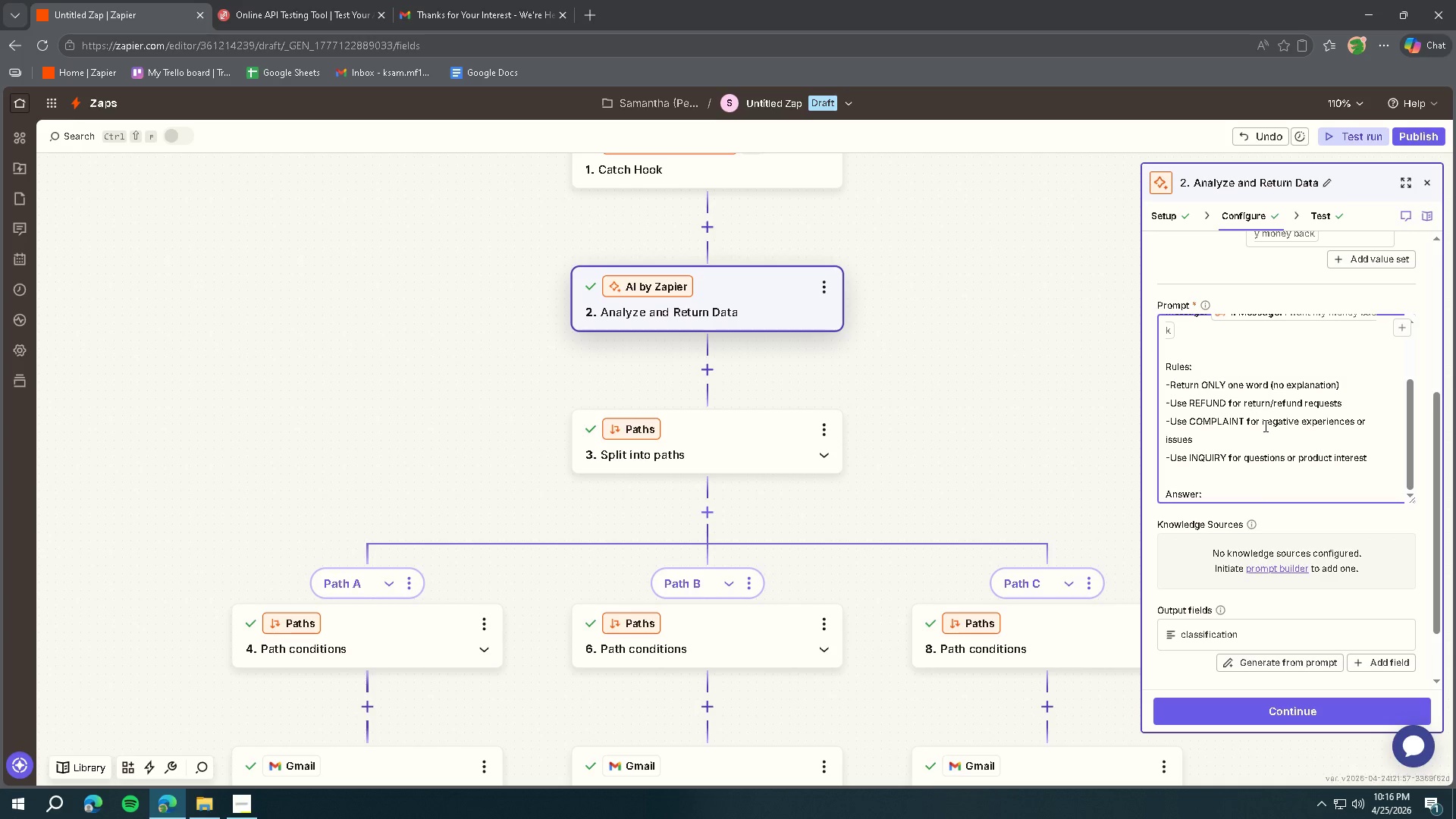 
scroll: coordinate [1331, 532], scroll_direction: down, amount: 3.0
 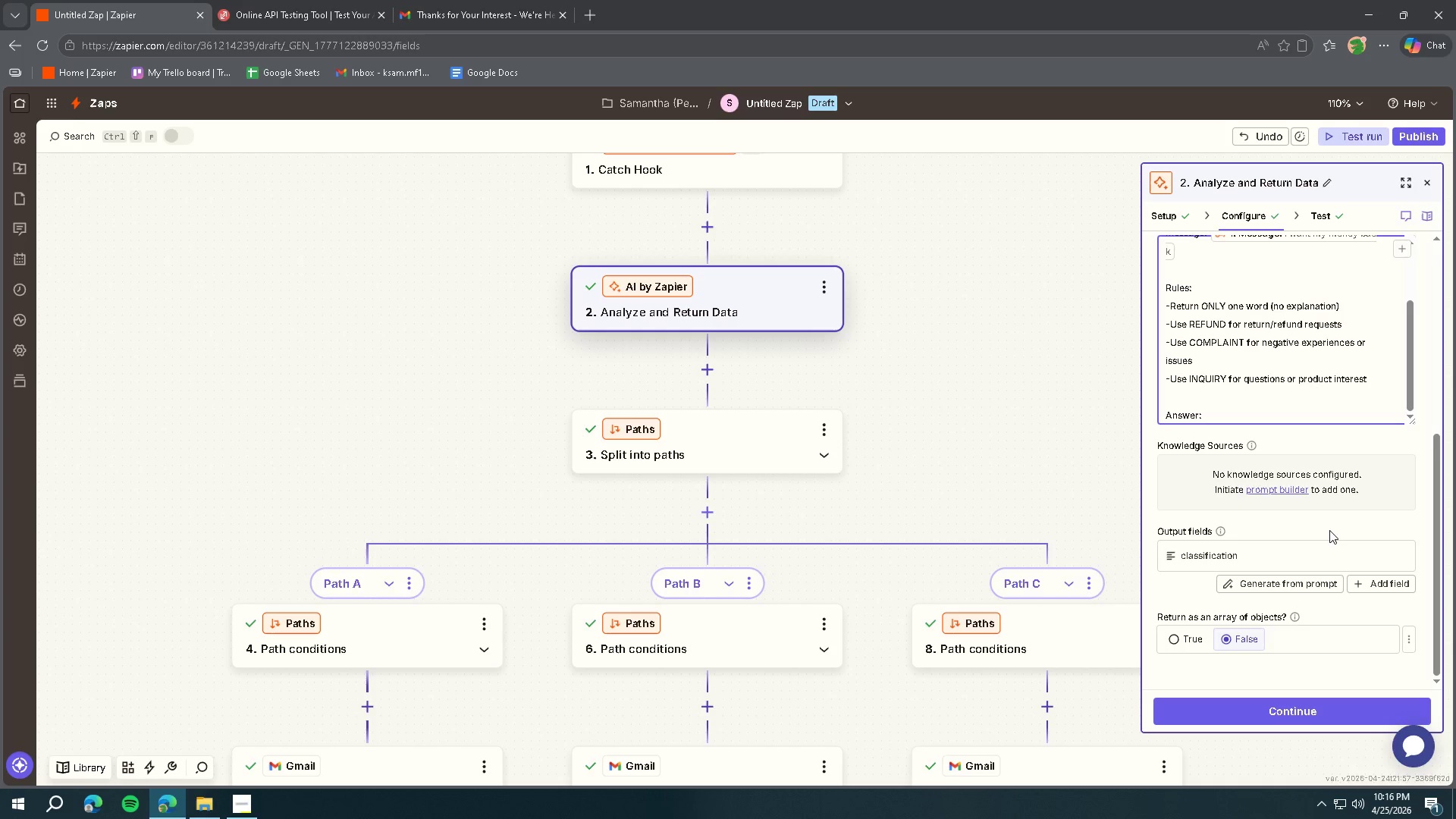 
wait(37.42)
 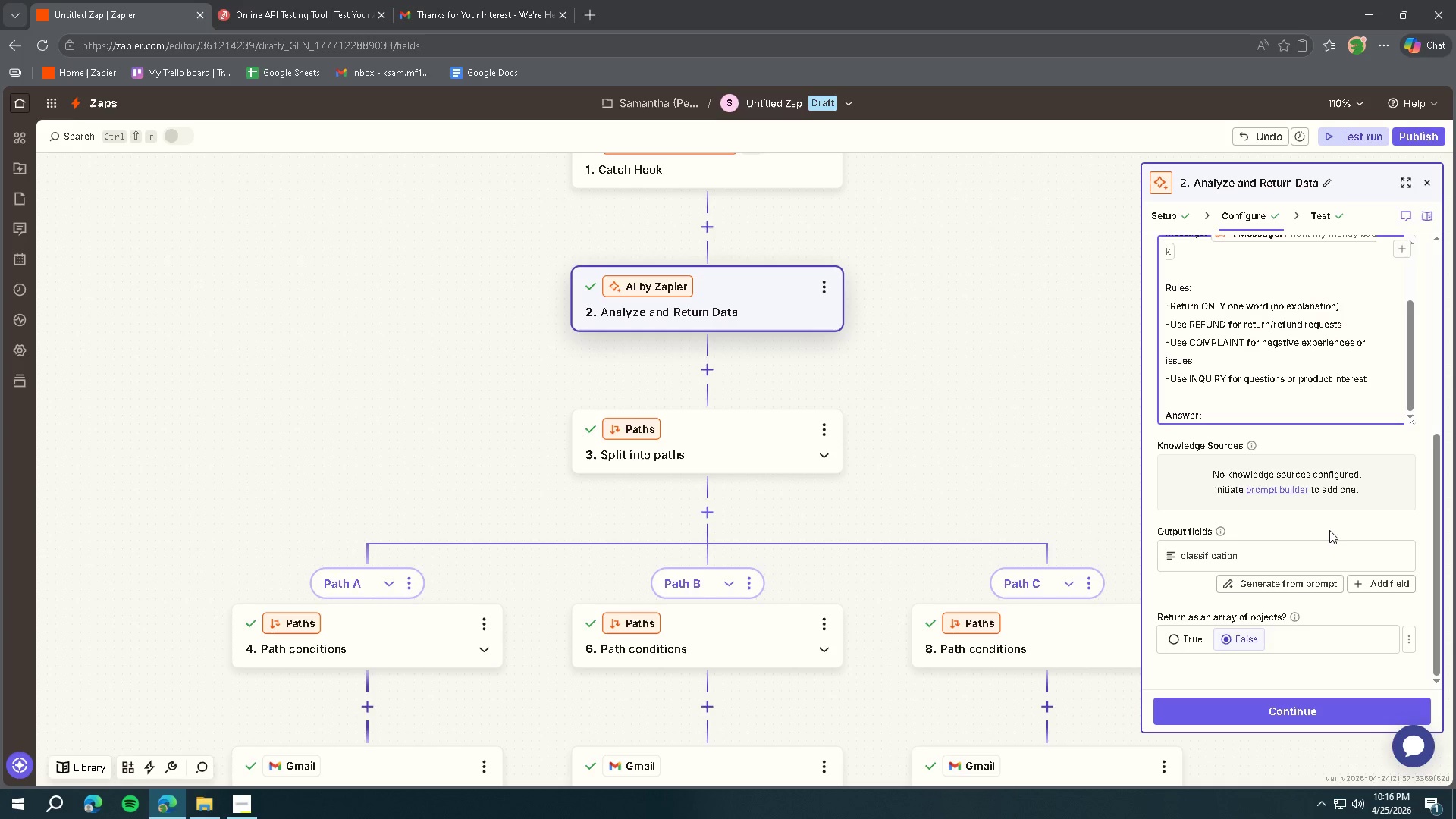 
scroll: coordinate [932, 519], scroll_direction: down, amount: 4.0
 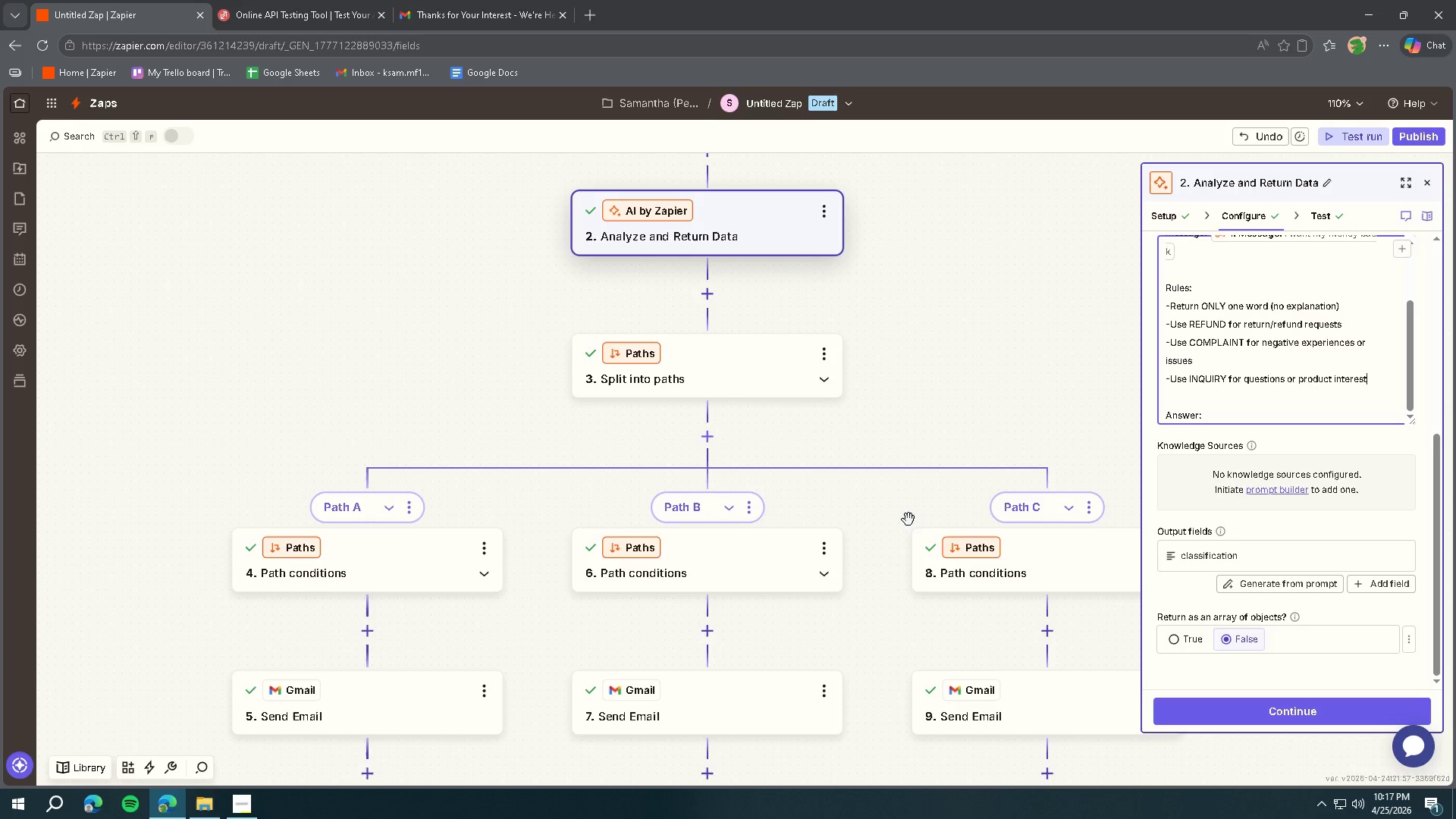 
wait(7.78)
 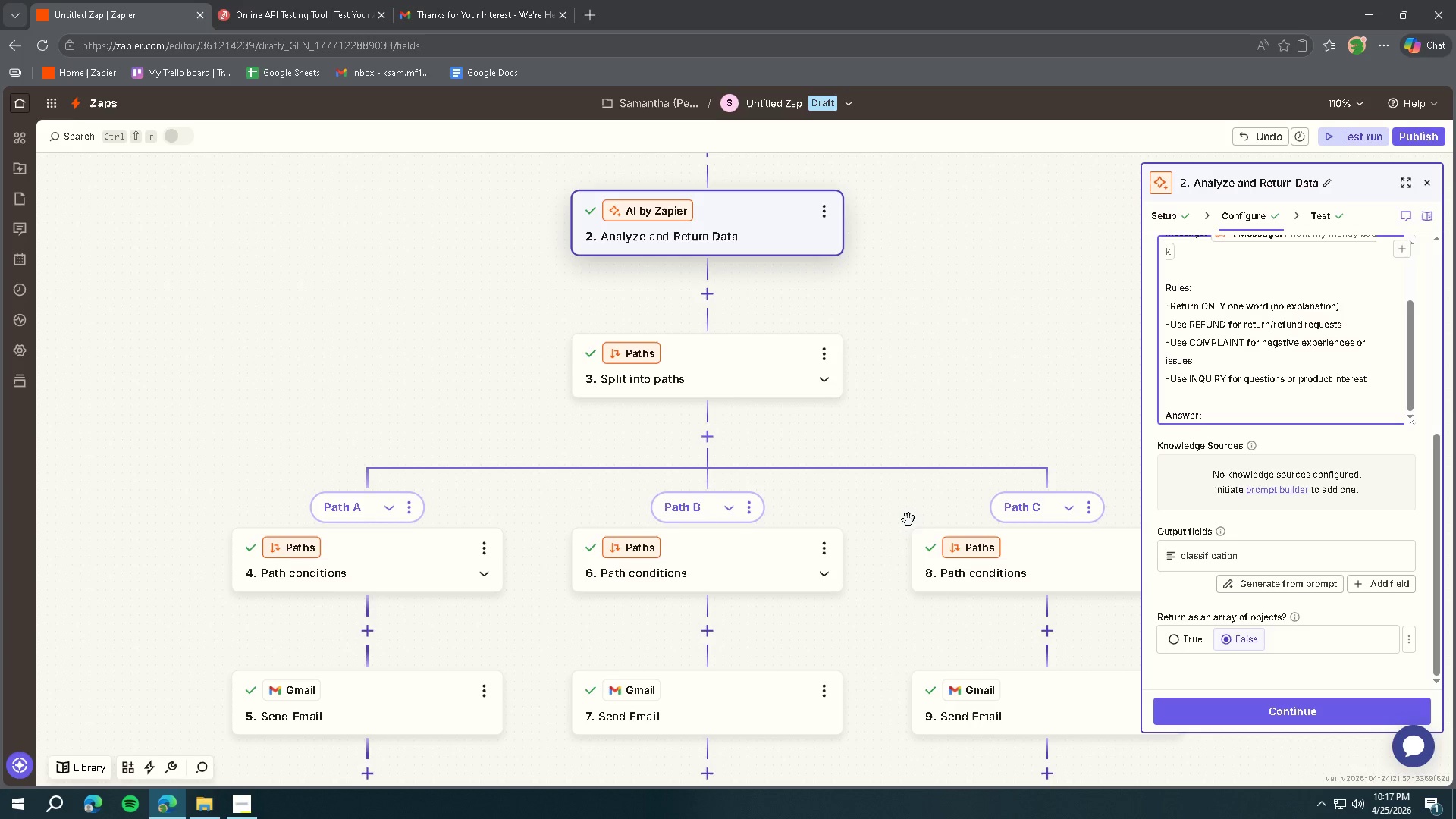 
left_click([1257, 714])
 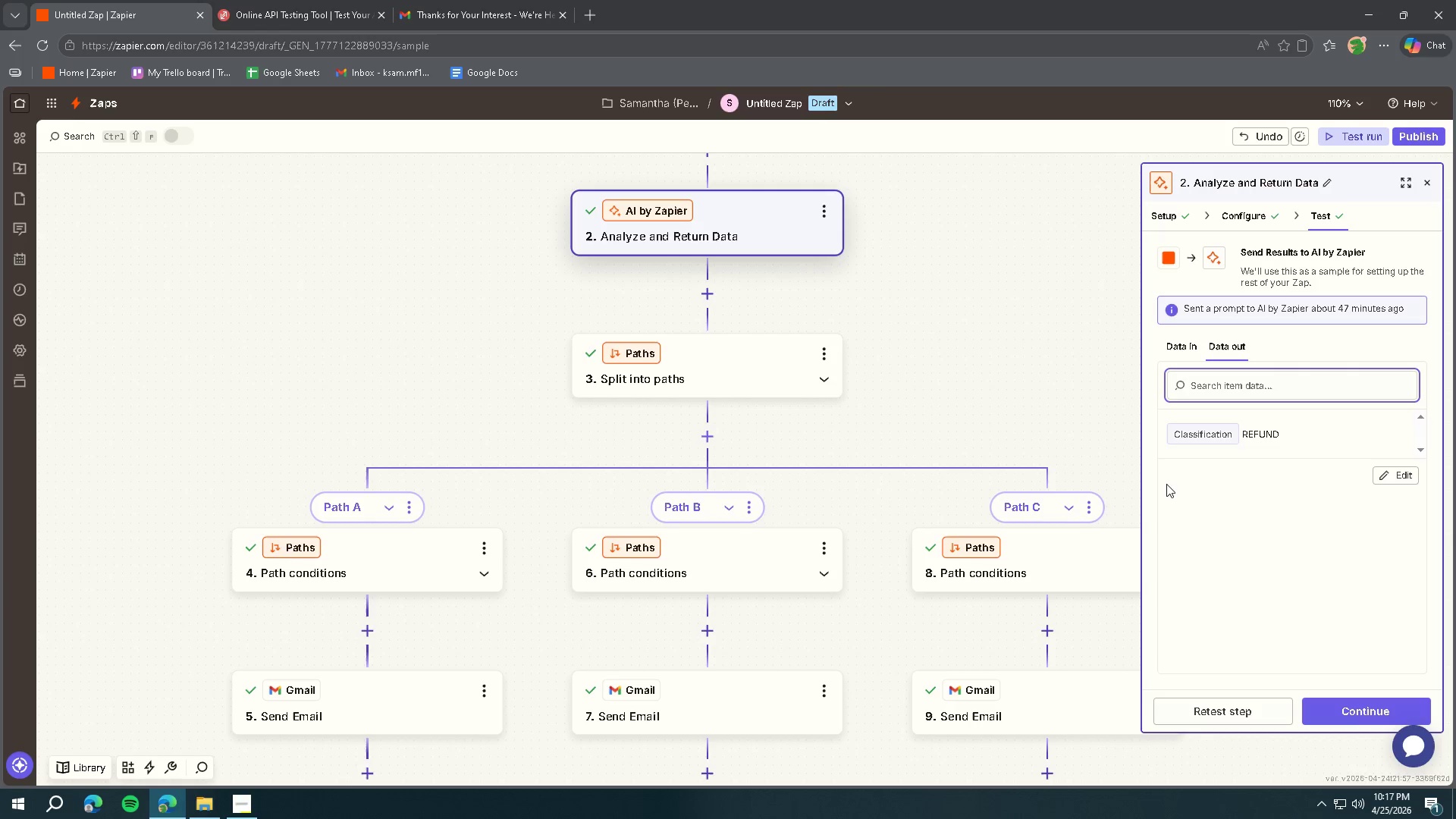 
wait(5.28)
 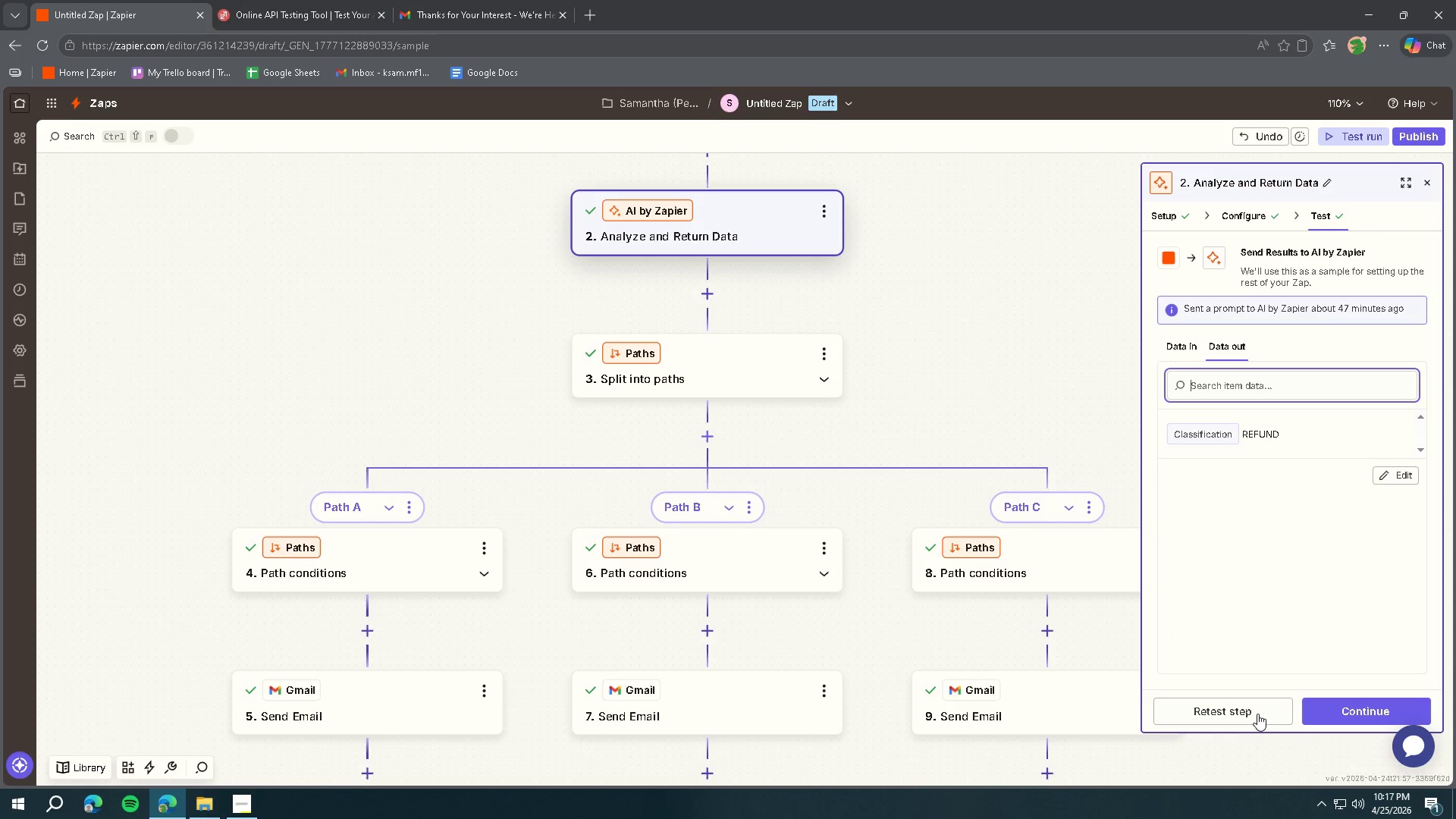 
left_click([1204, 708])
 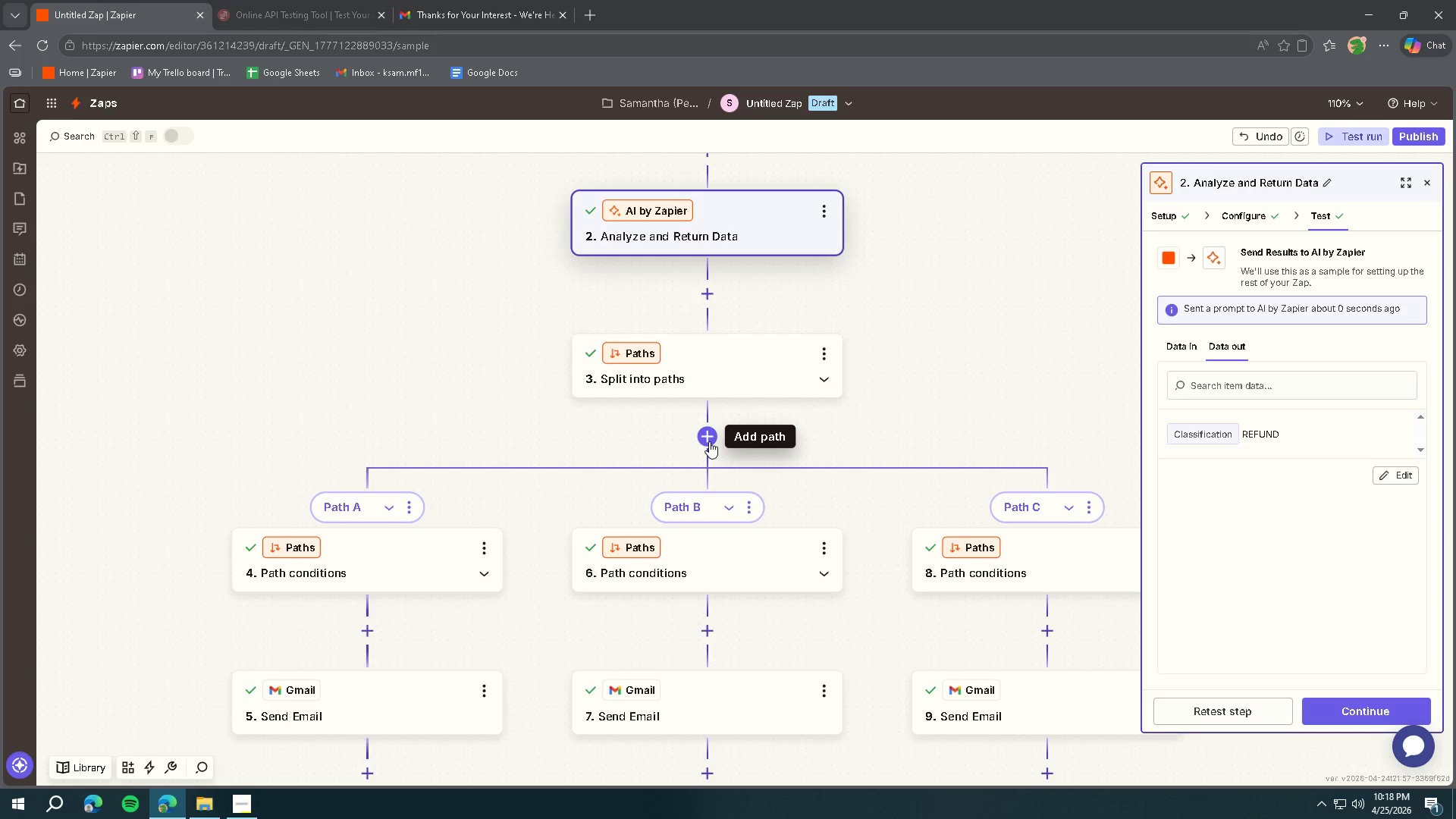 
wait(95.62)
 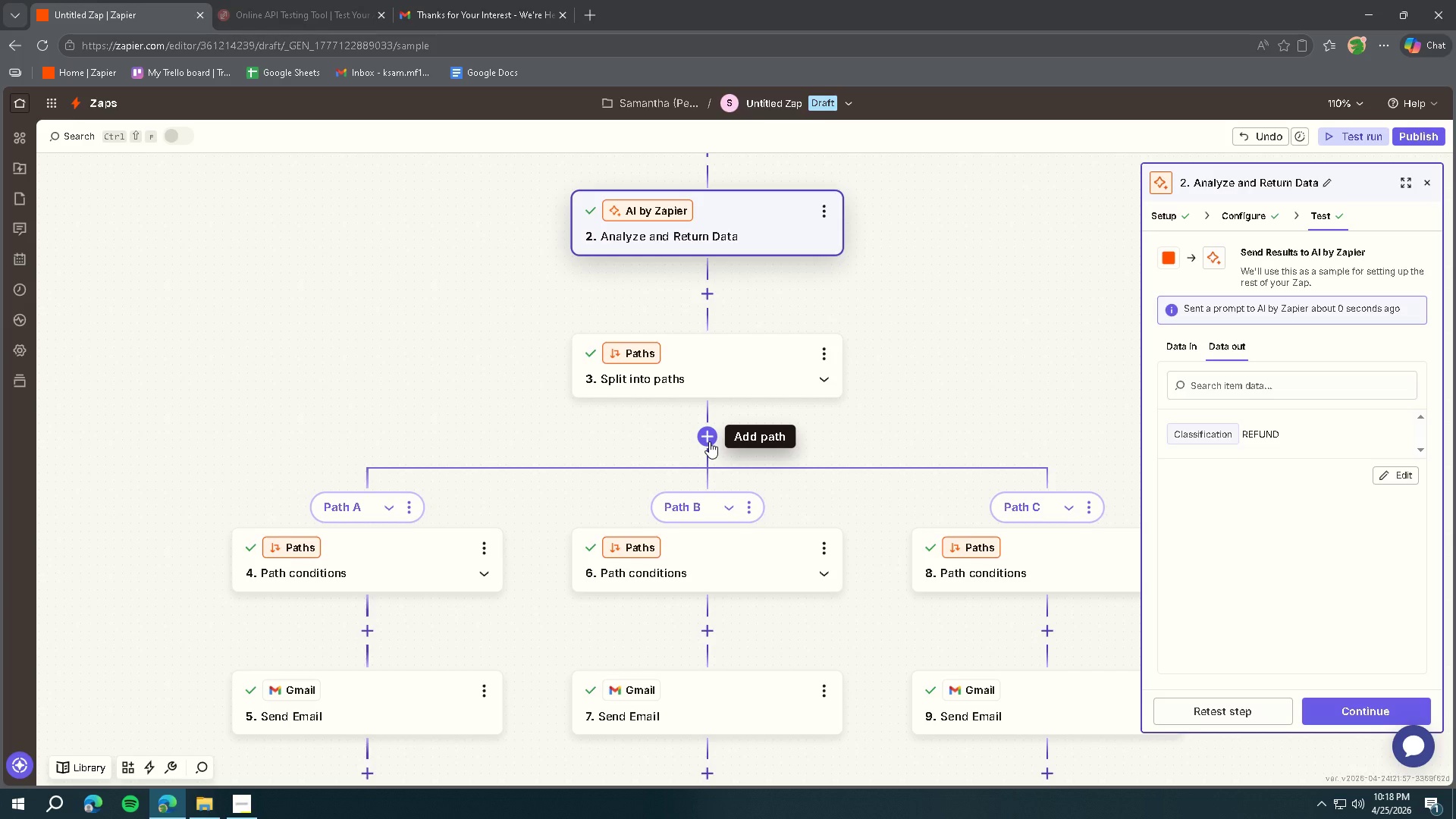 
left_click([1426, 140])
 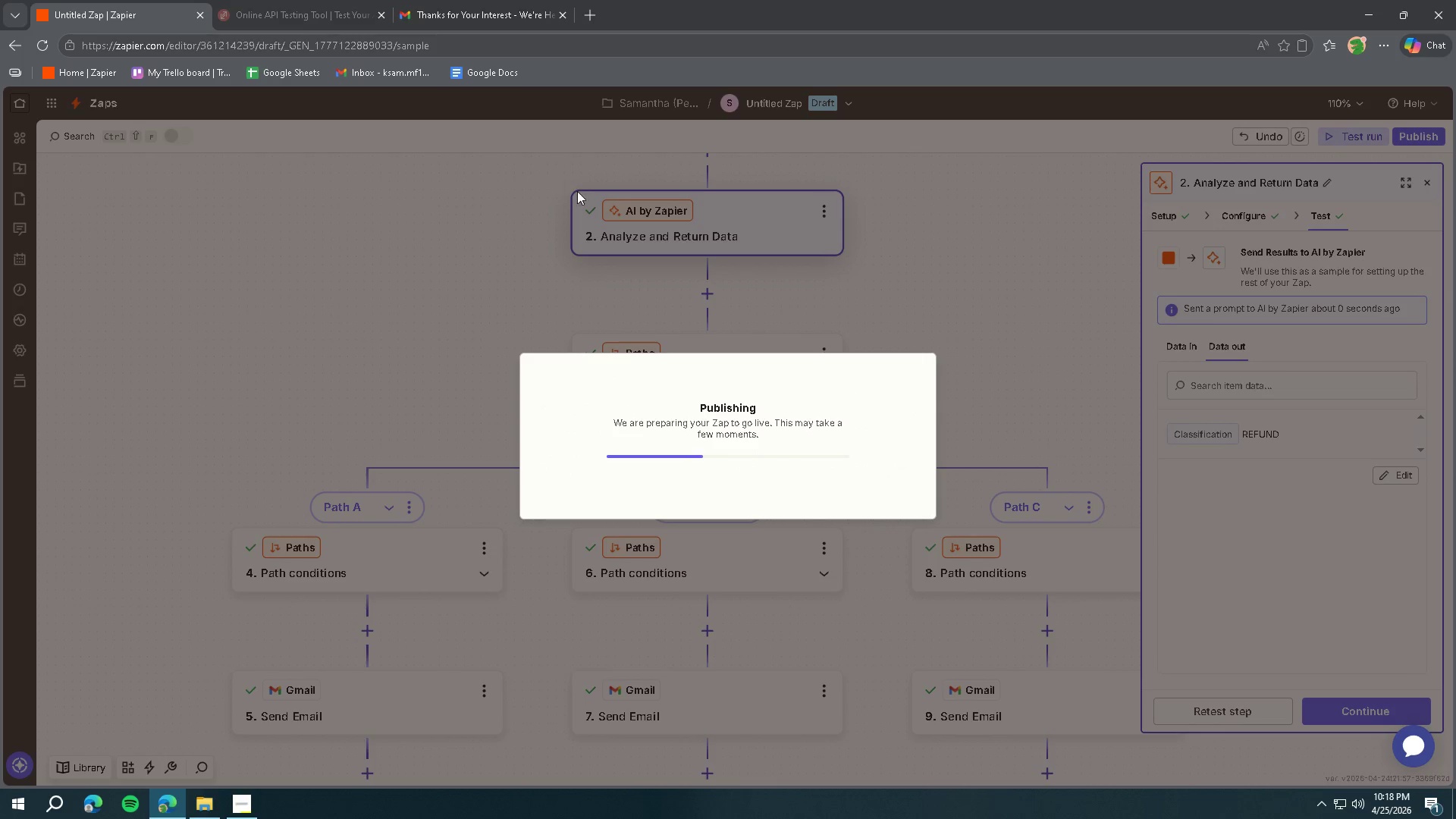 
double_click([304, 18])
 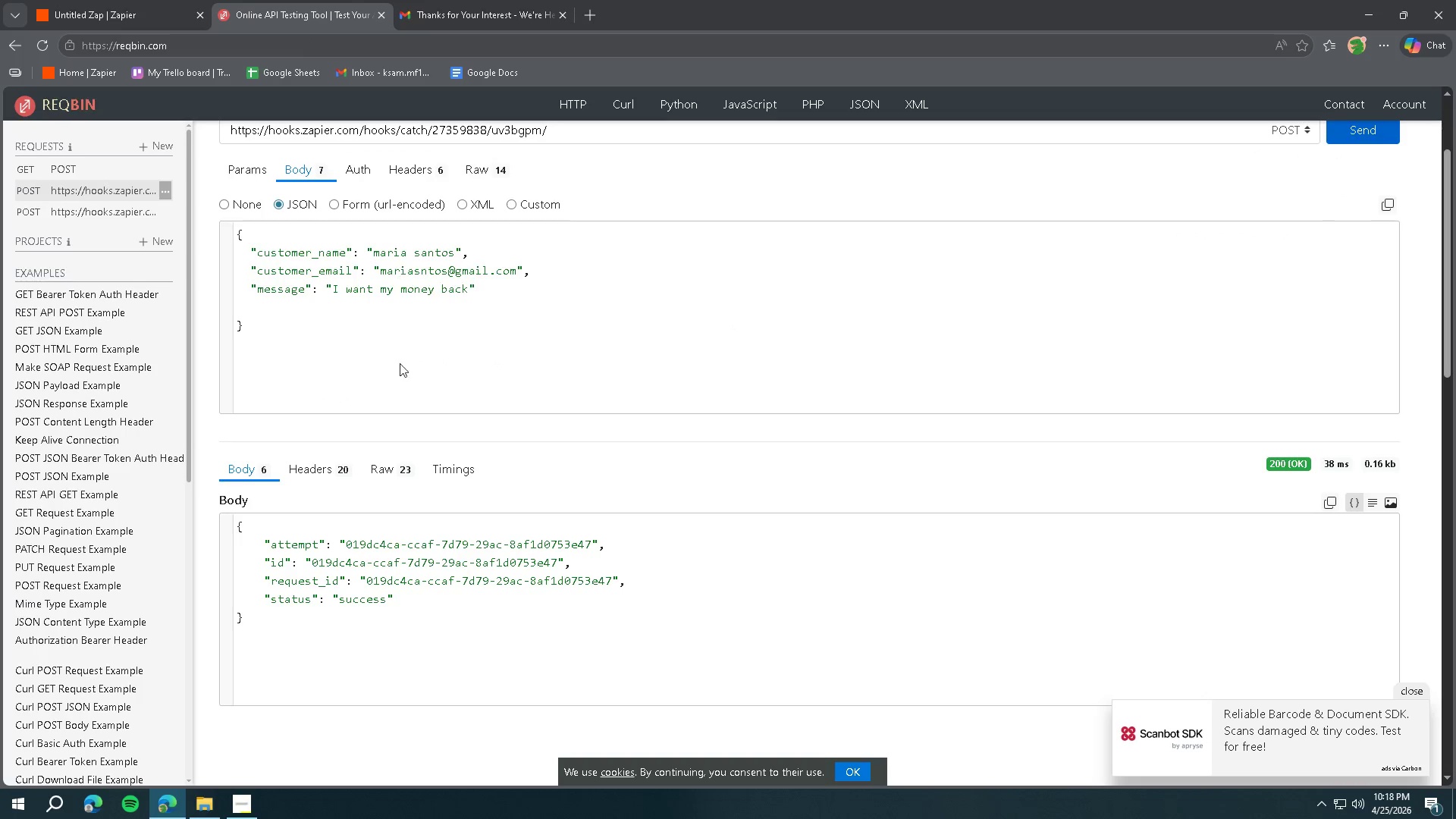 
scroll: coordinate [431, 509], scroll_direction: up, amount: 3.0
 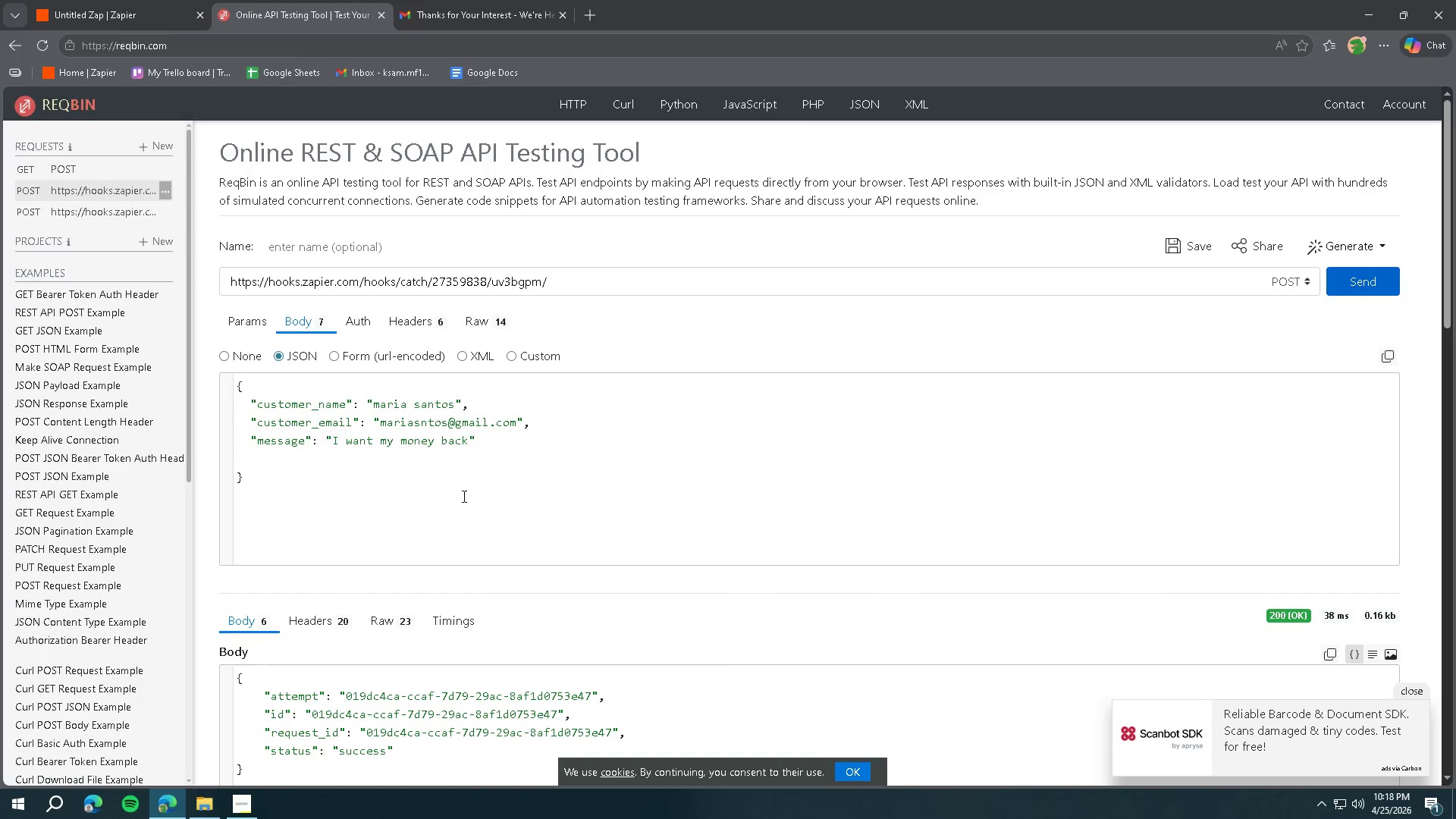 
scroll: coordinate [470, 482], scroll_direction: down, amount: 2.0
 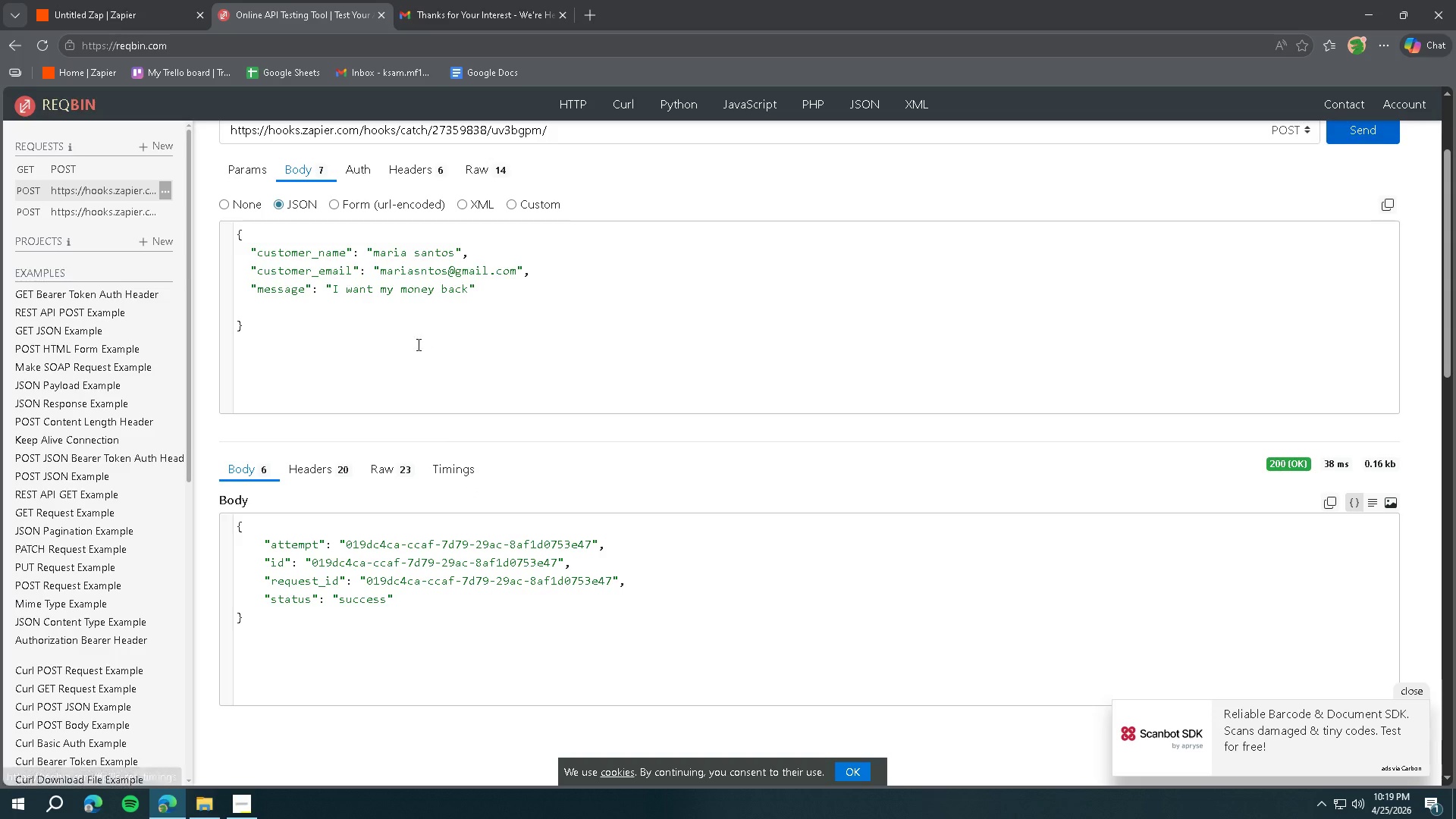 
wait(5.84)
 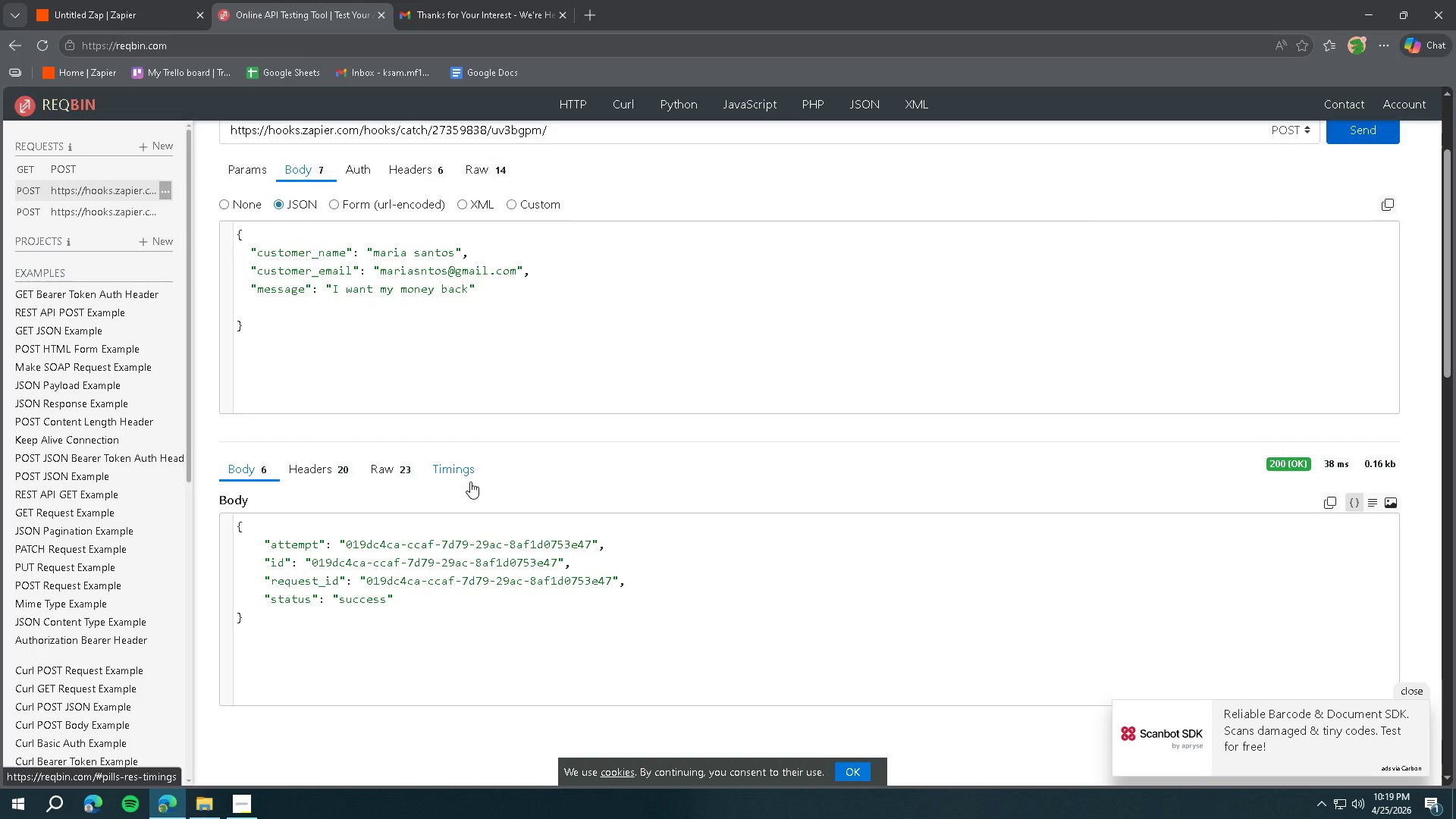 
scroll: coordinate [422, 367], scroll_direction: up, amount: 1.0
 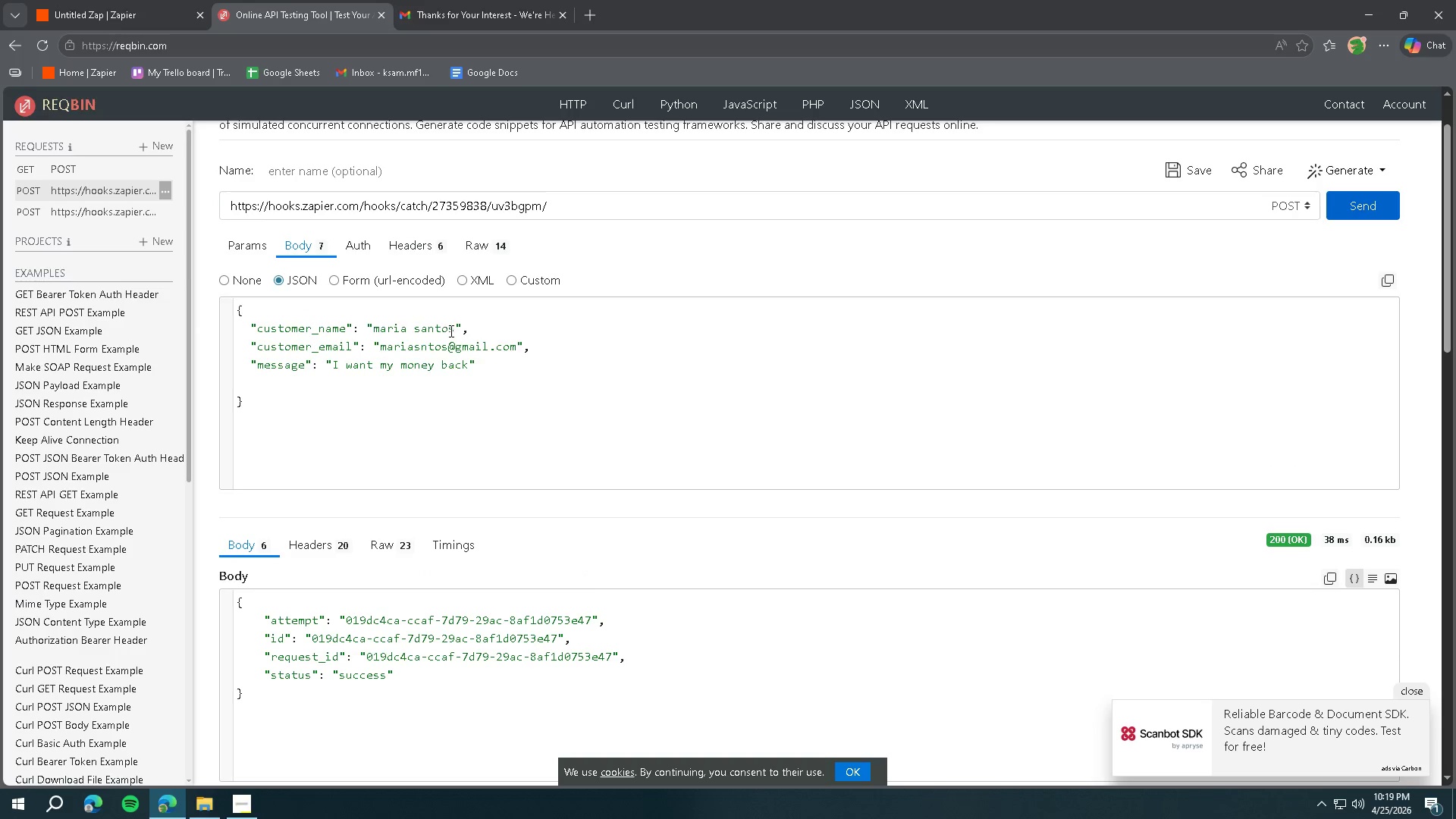 
left_click_drag(start_coordinate=[455, 330], to_coordinate=[373, 331])
 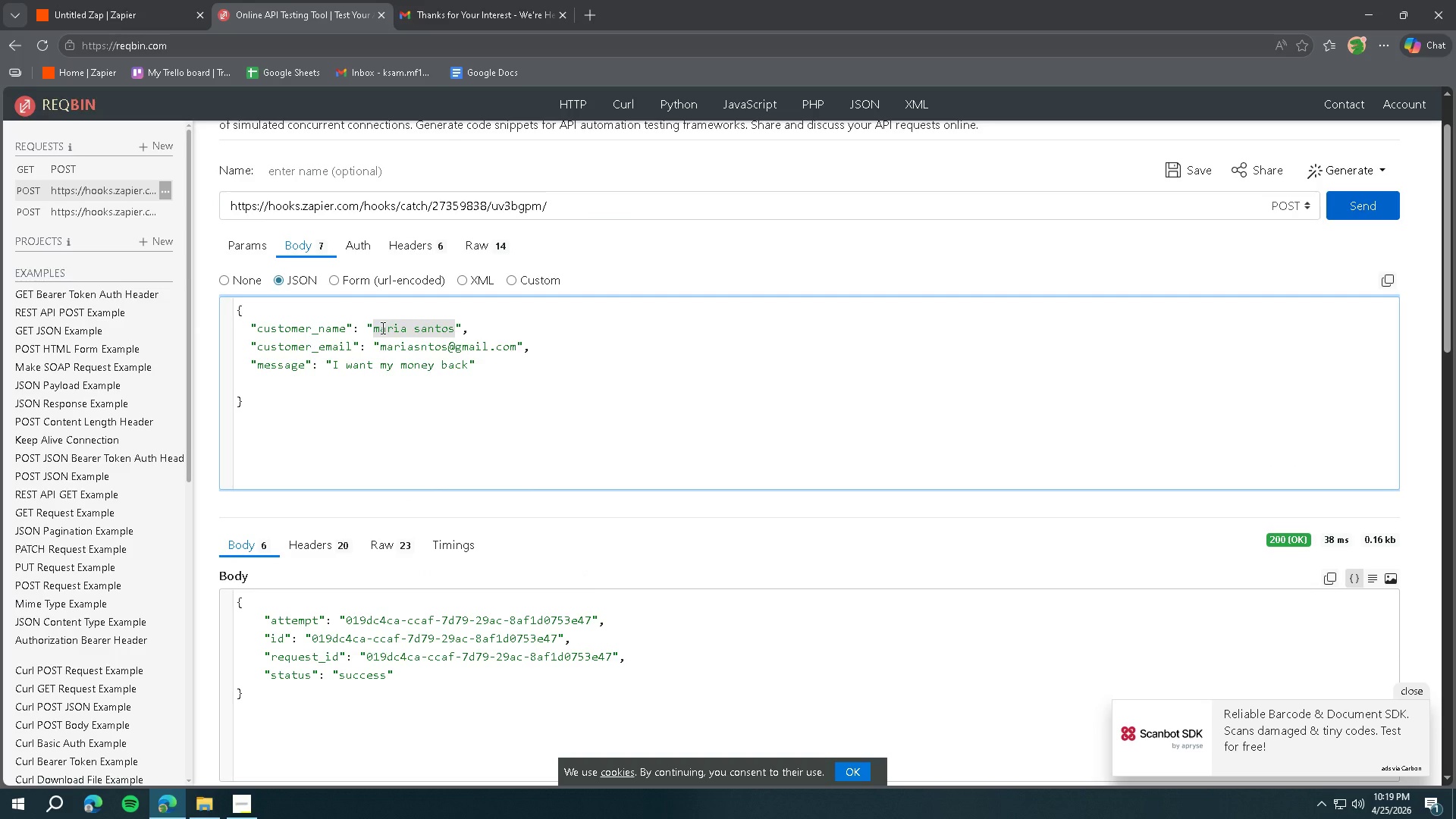 
type(Frank Caste)
key(Backspace)
type(le)
 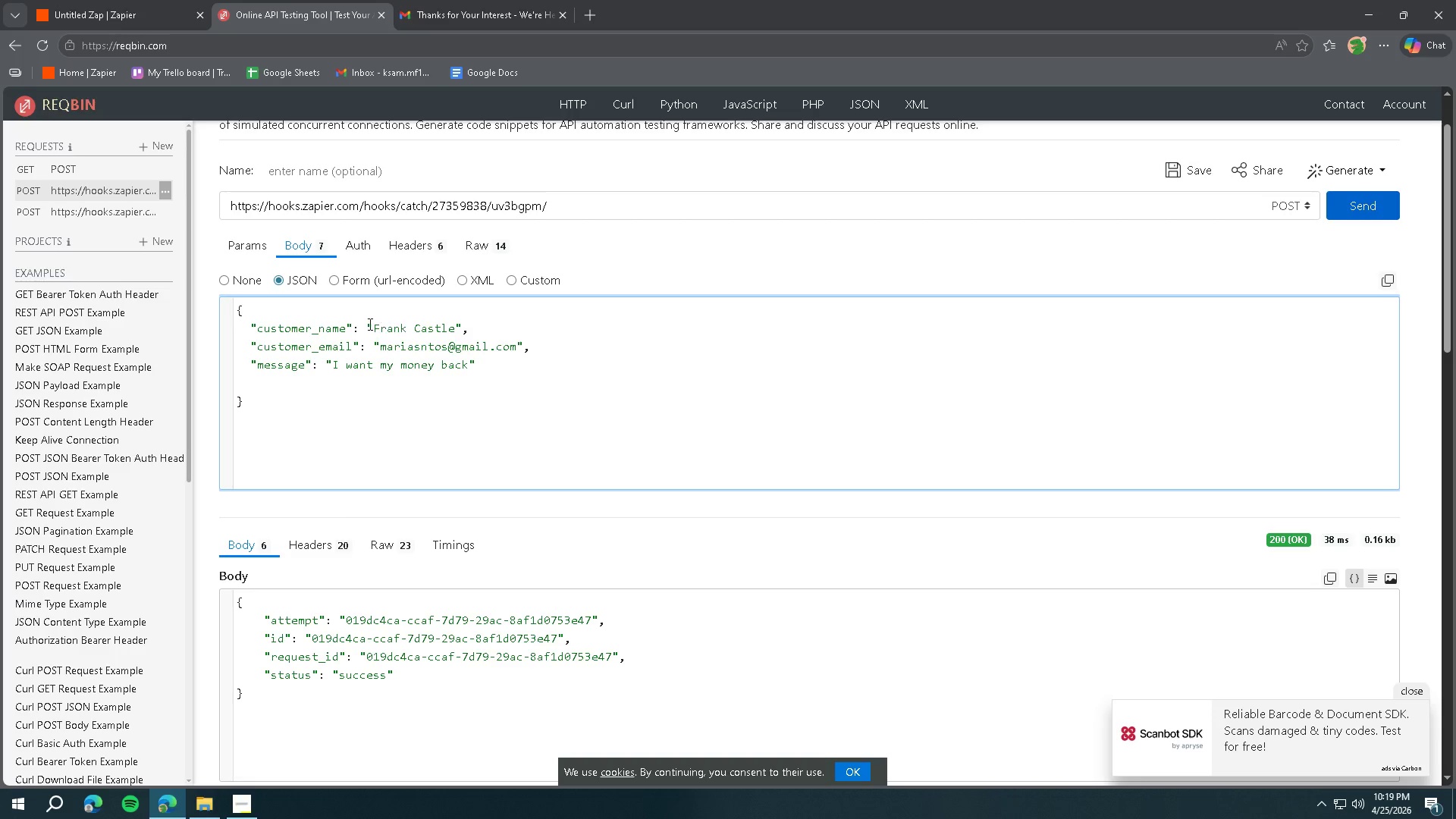 
wait(5.17)
 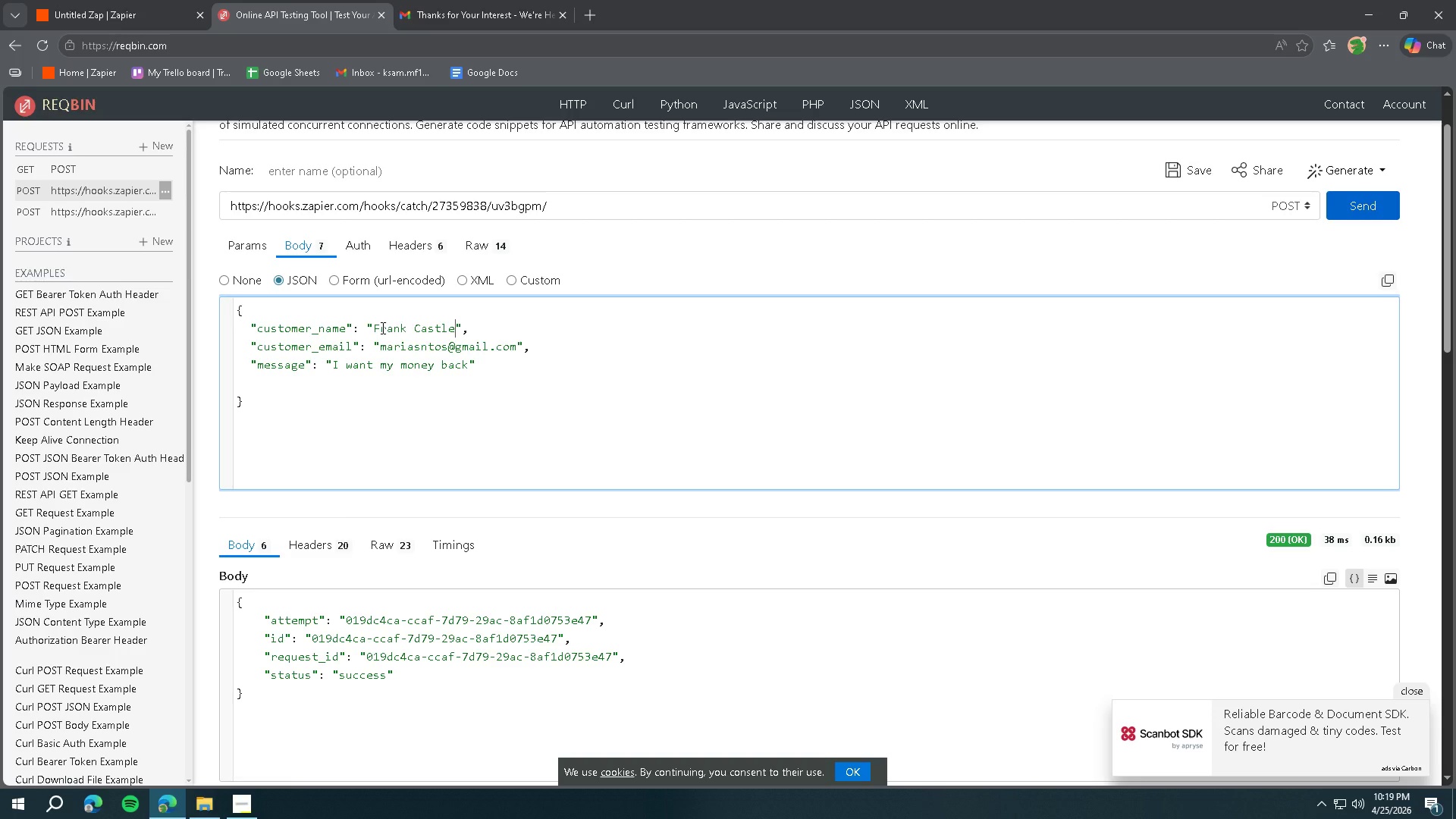 
left_click_drag(start_coordinate=[447, 348], to_coordinate=[381, 350])
 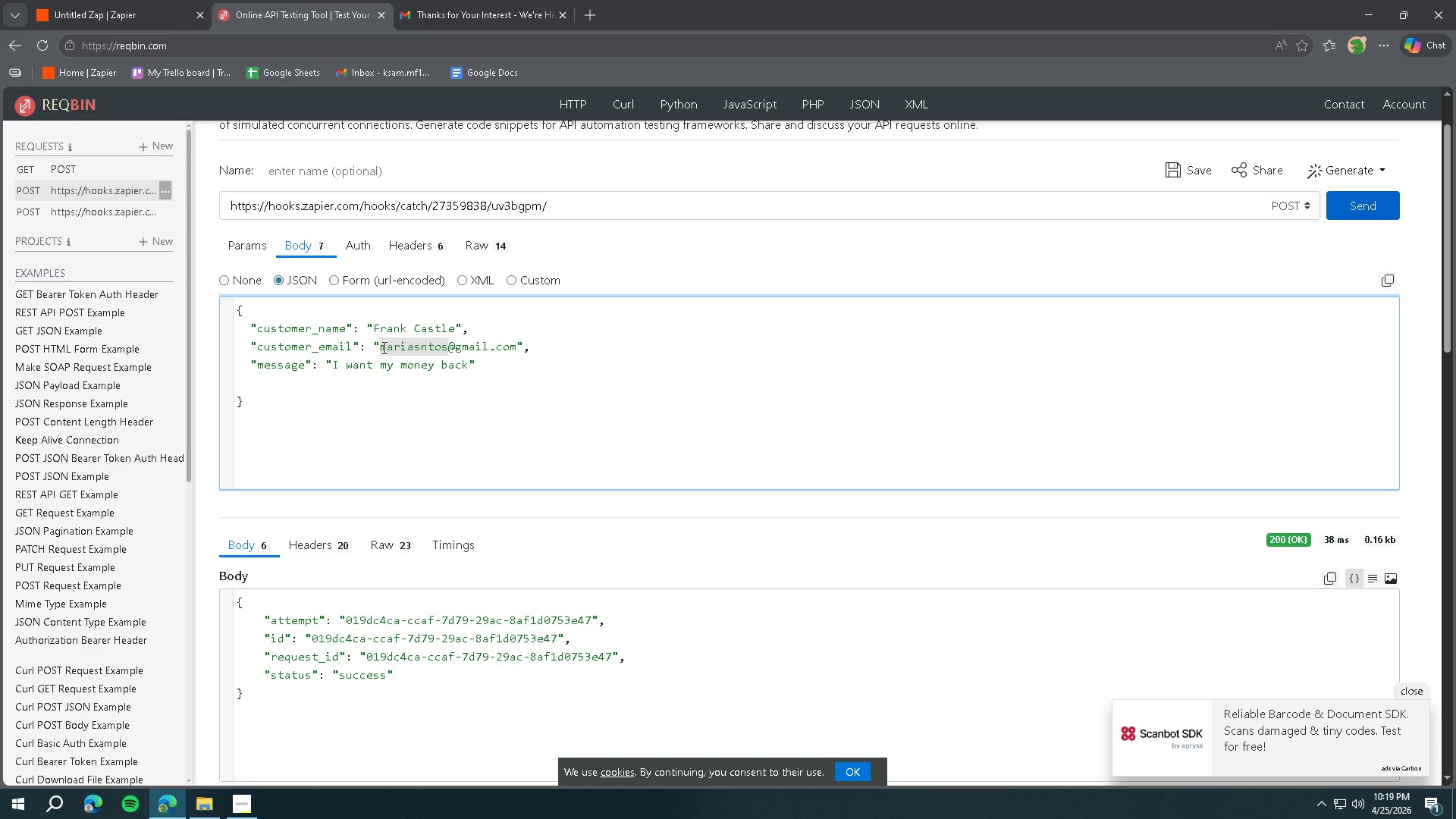 
type(Frankcastle)
 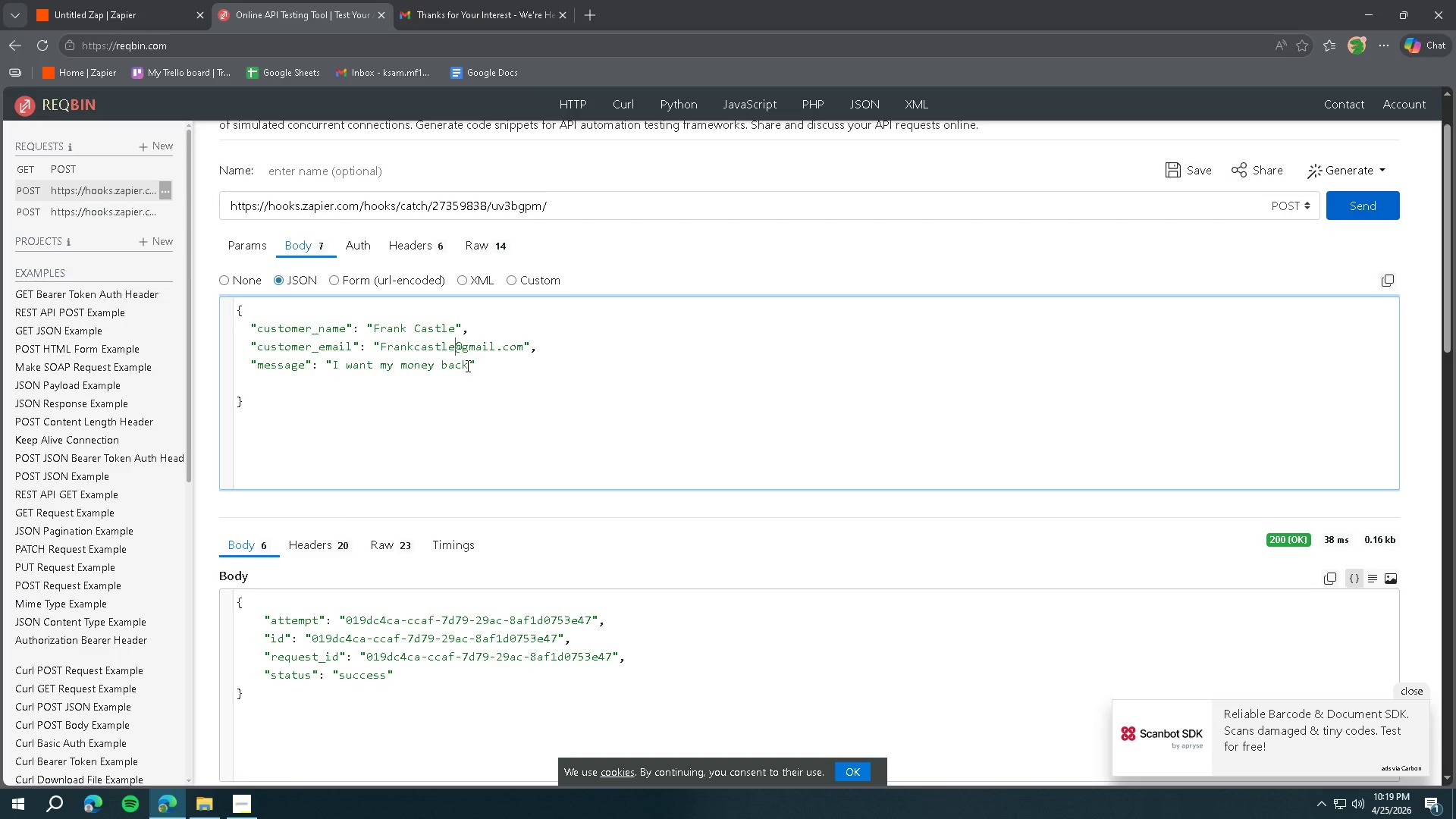 
type( for my order)
 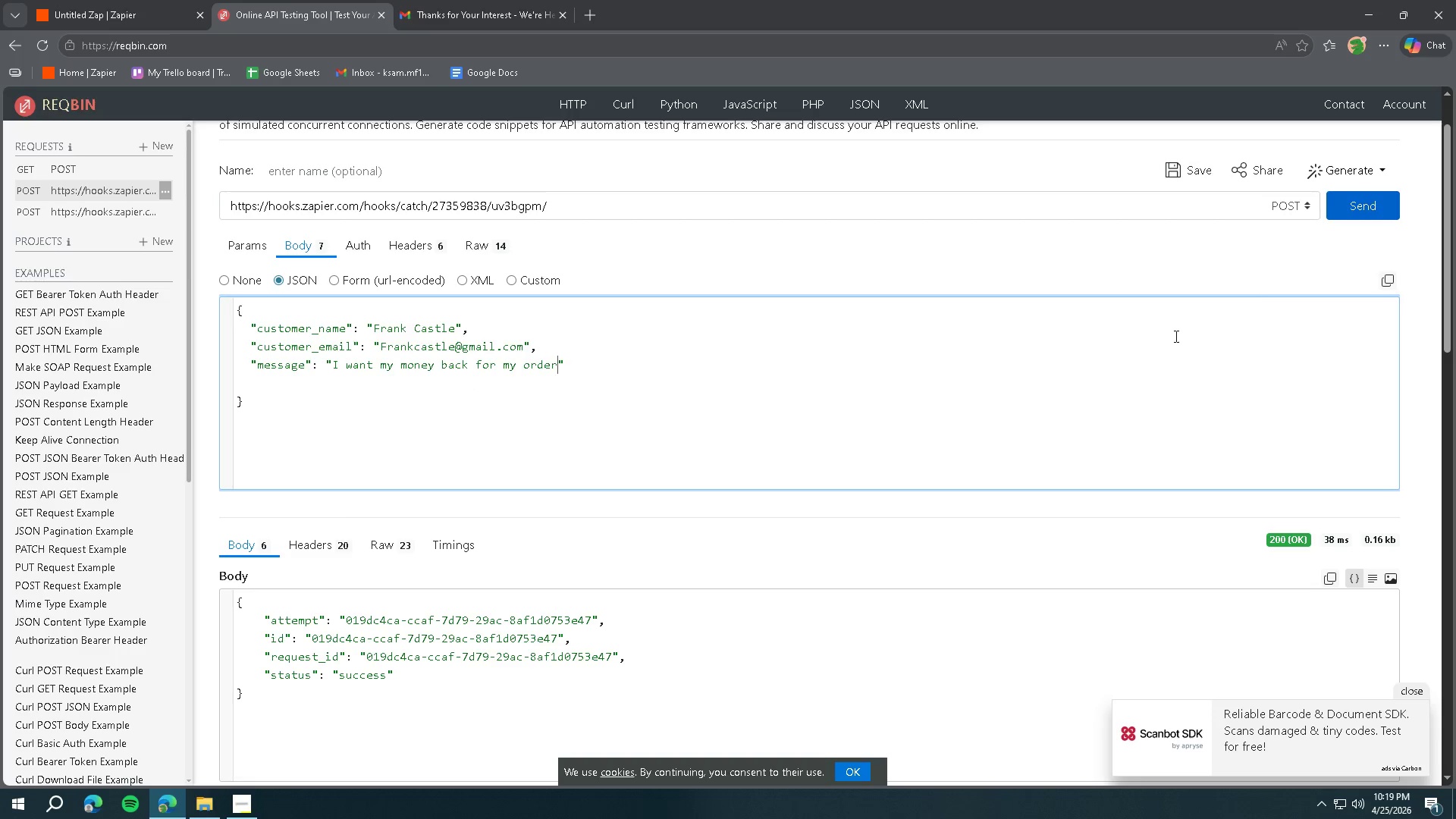 
left_click([1354, 211])
 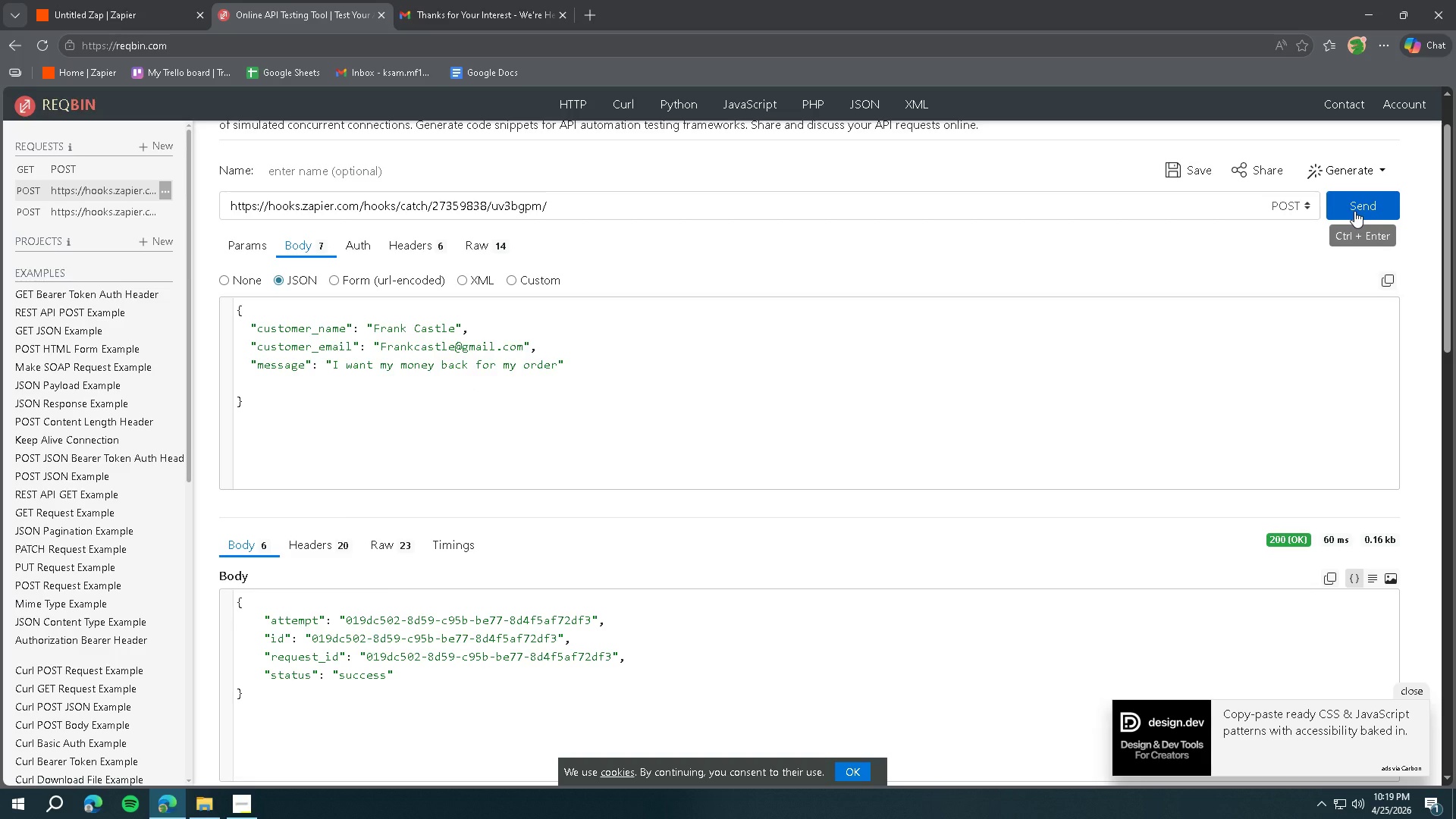 
wait(20.44)
 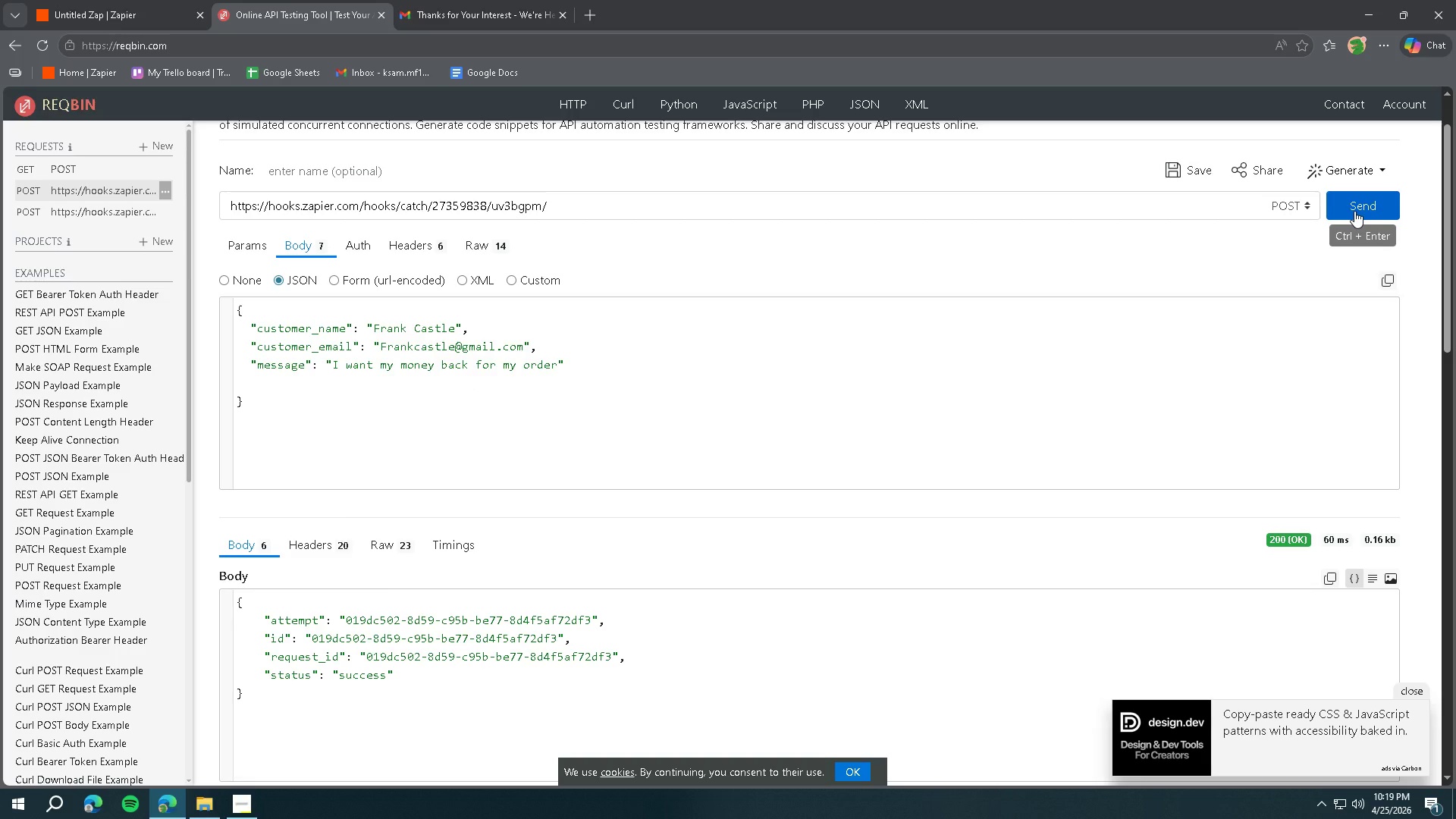 
left_click([163, 0])
 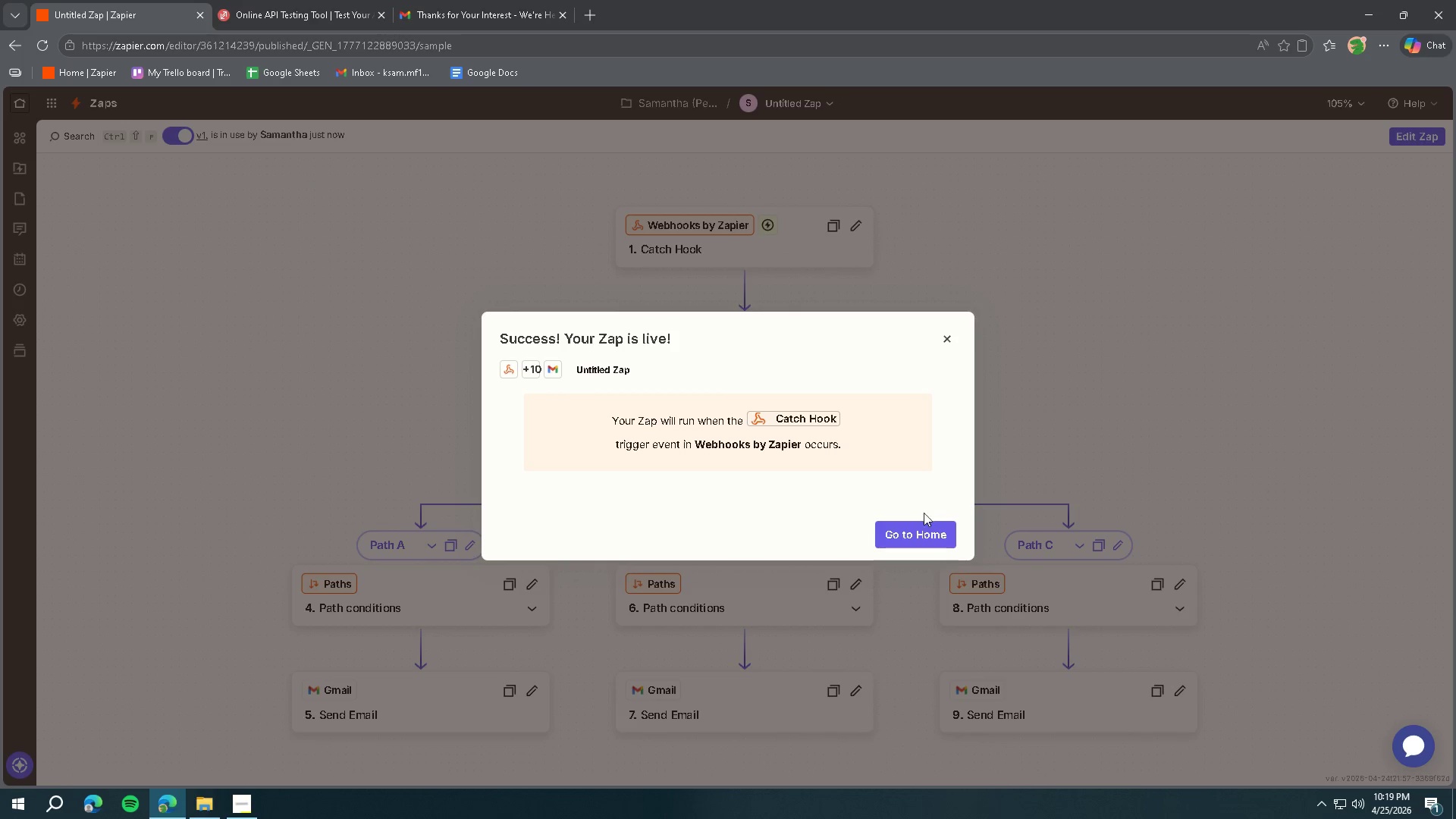 
left_click([943, 343])
 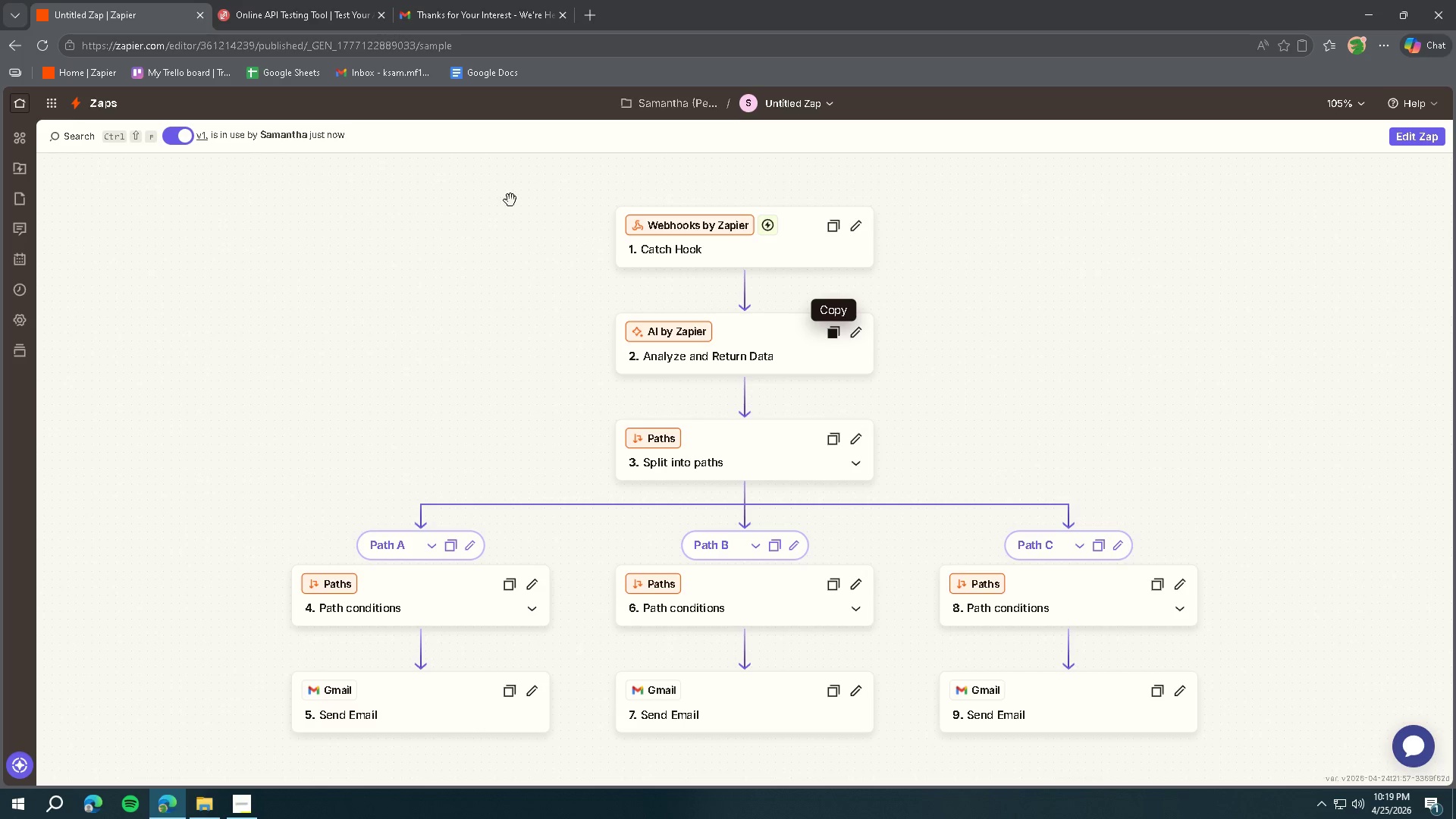 
left_click([460, 21])
 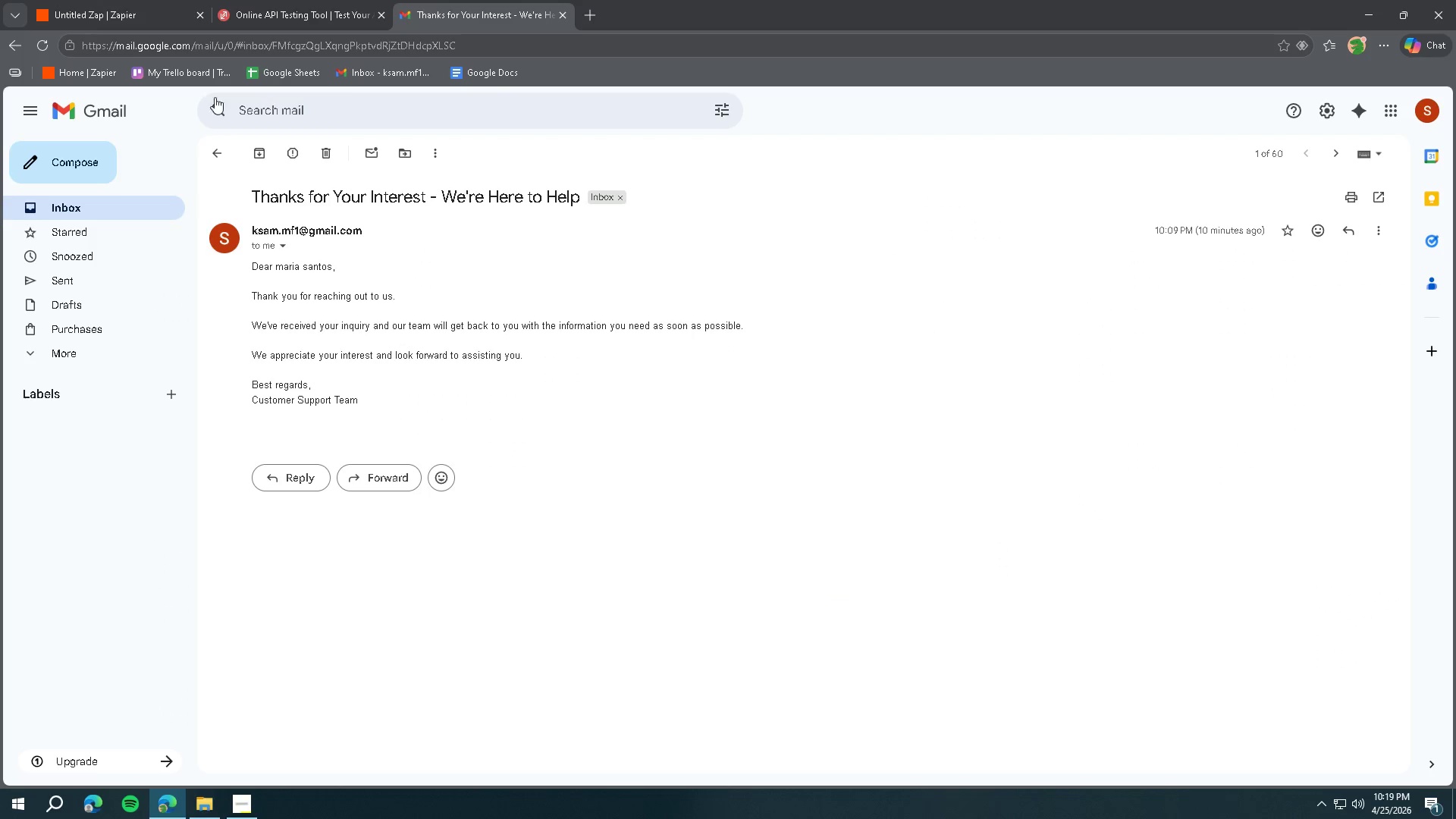 
left_click([102, 105])
 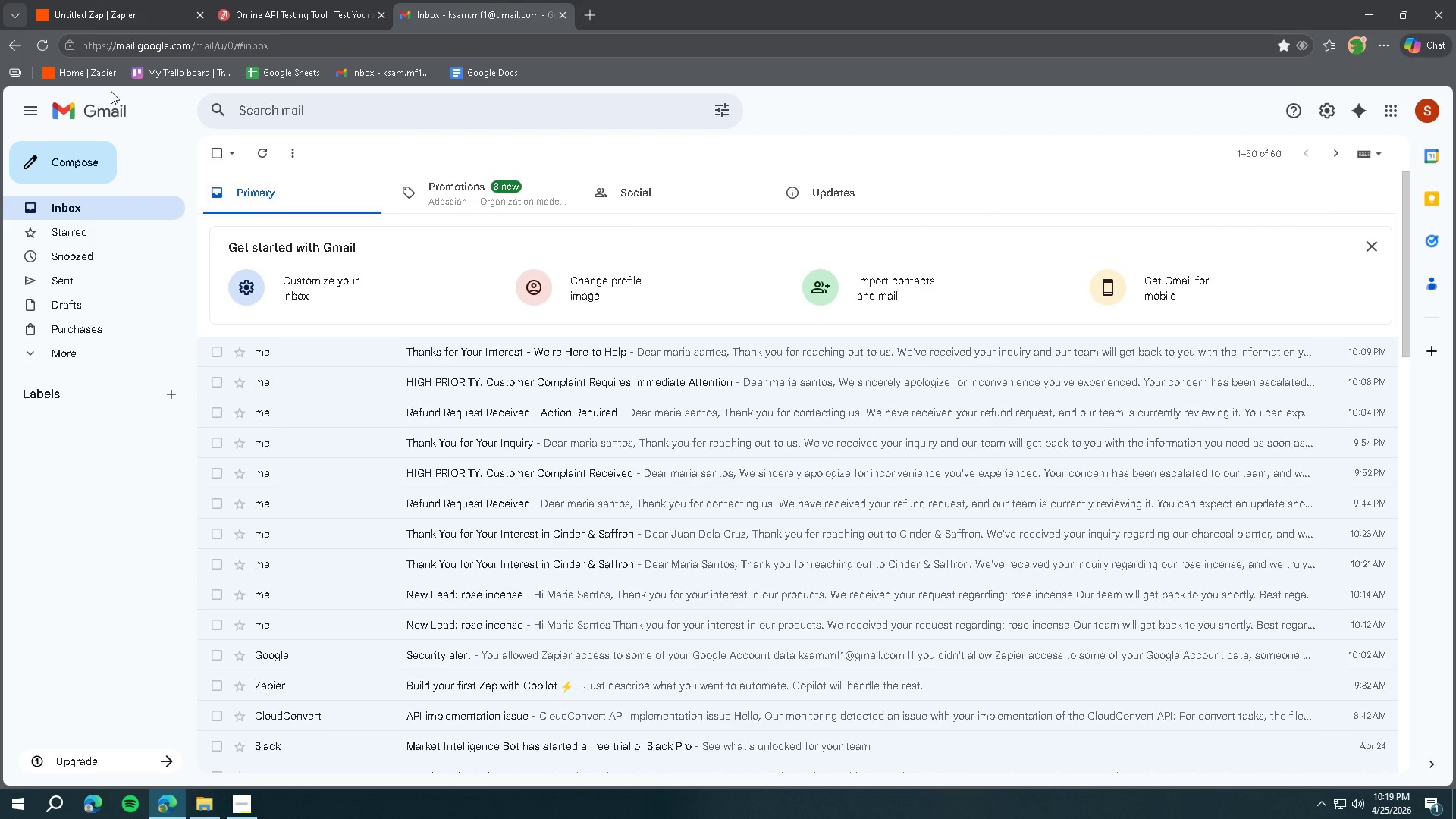 
left_click([40, 42])
 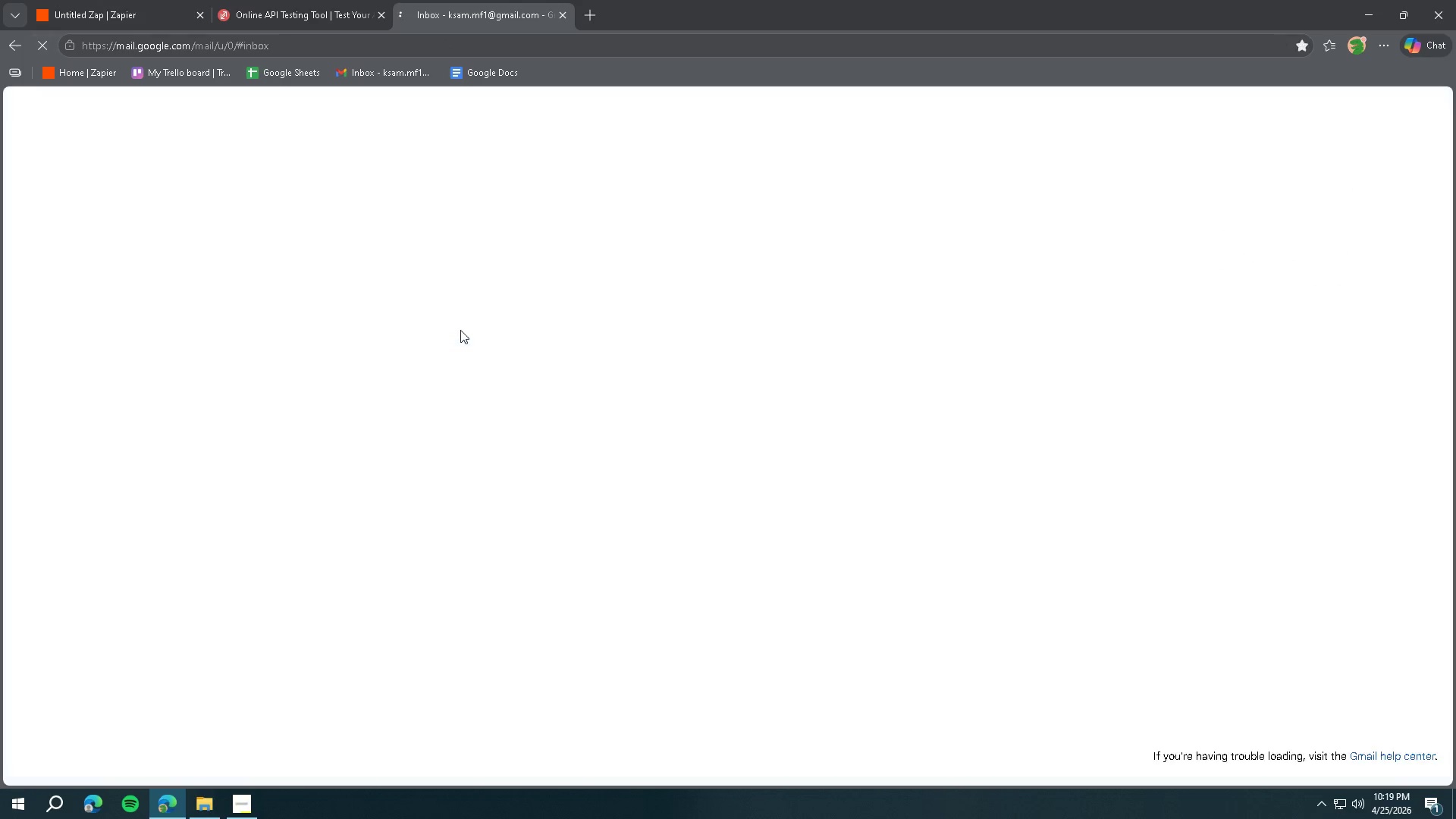 
mouse_move([470, 340])
 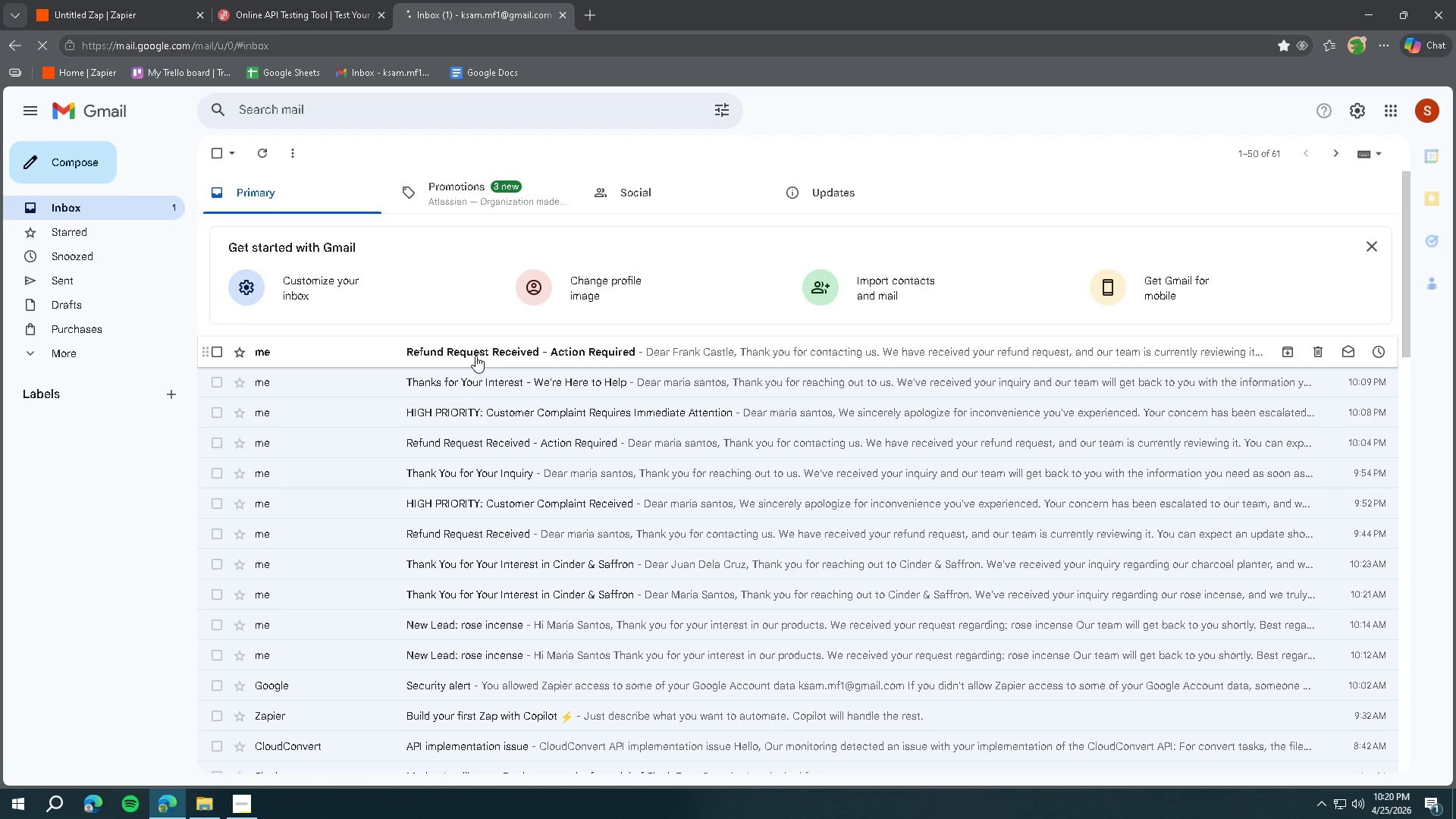 
left_click([475, 356])
 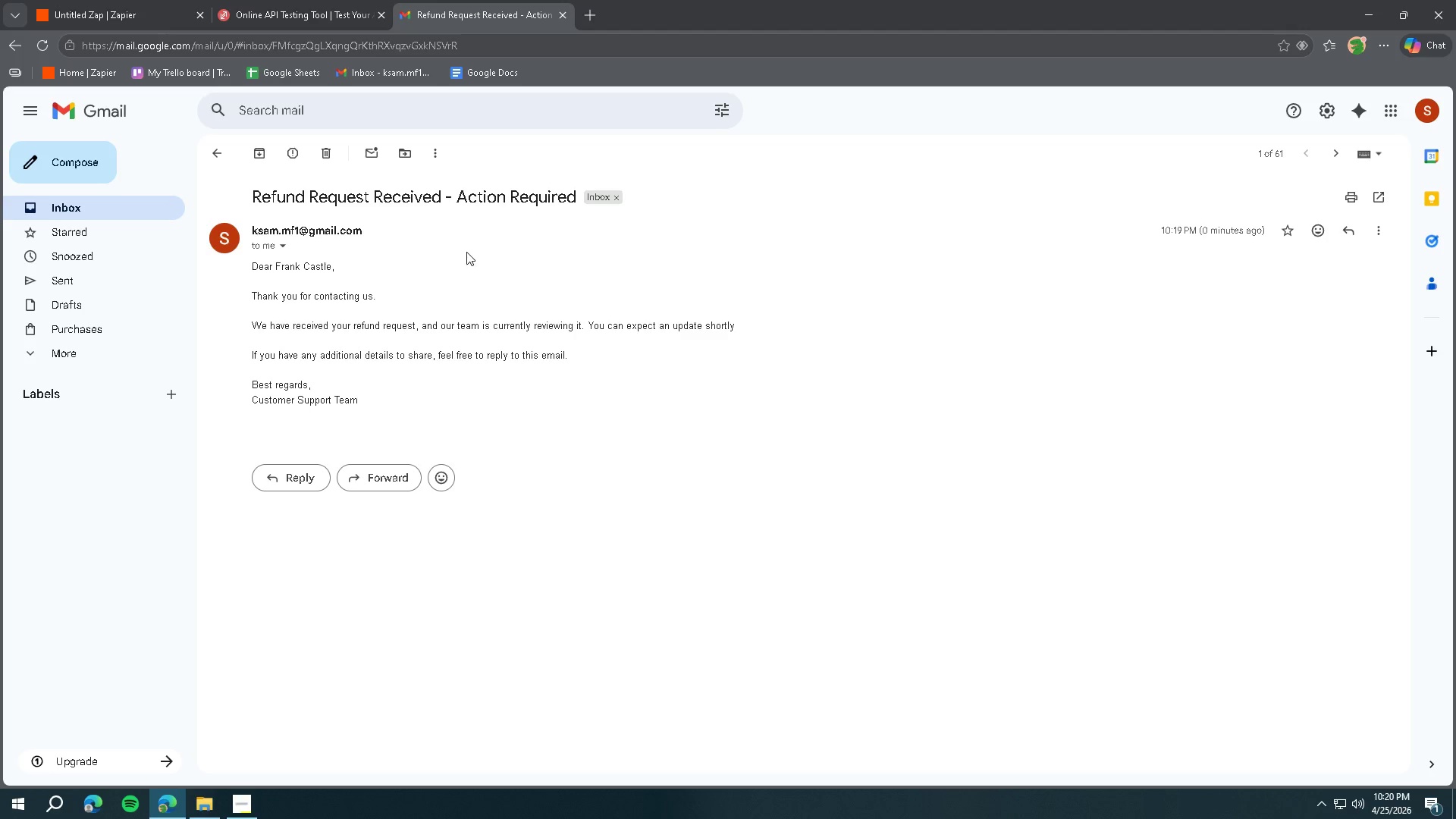 
wait(5.97)
 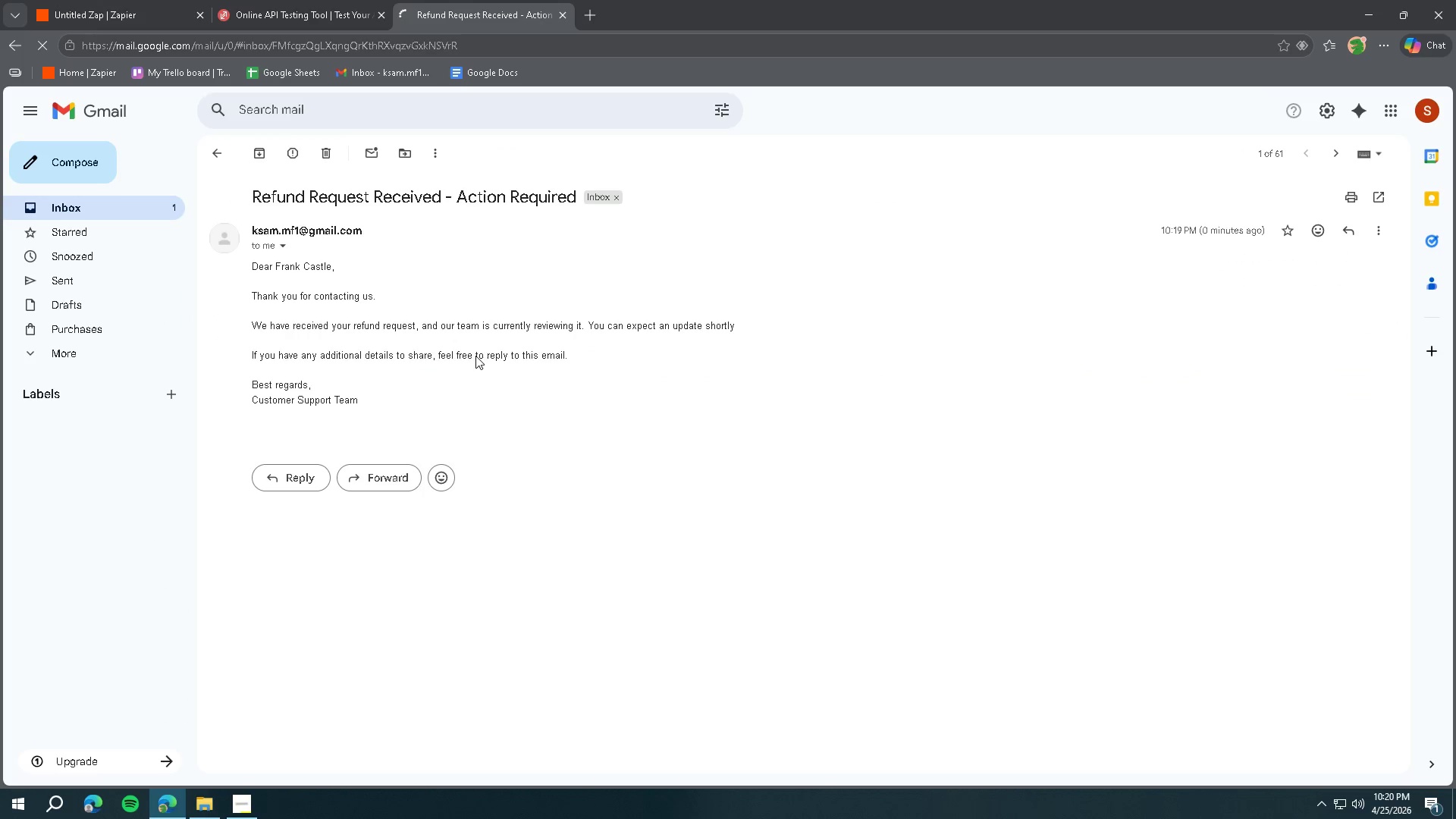 
left_click([274, 11])
 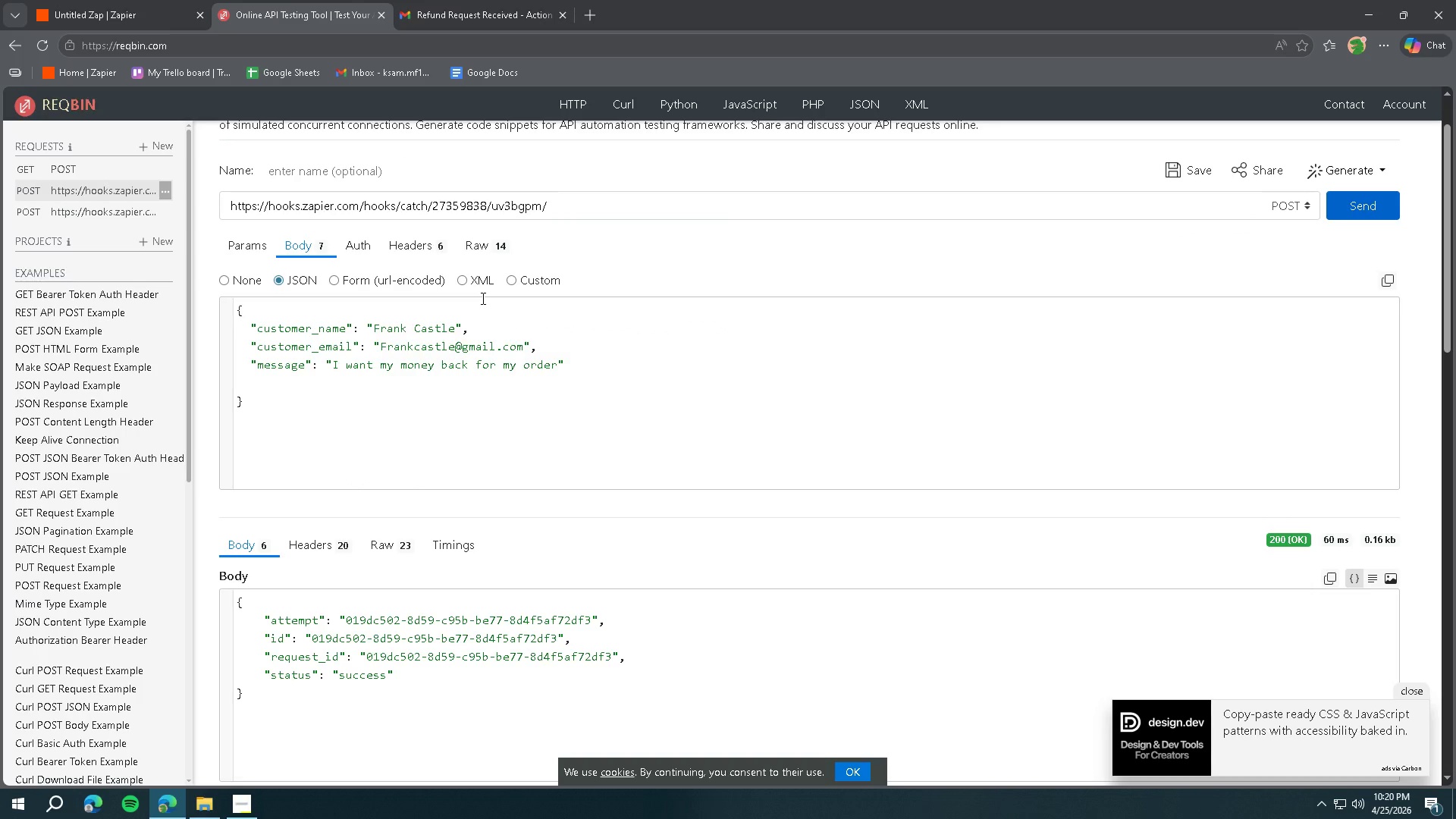 
wait(14.72)
 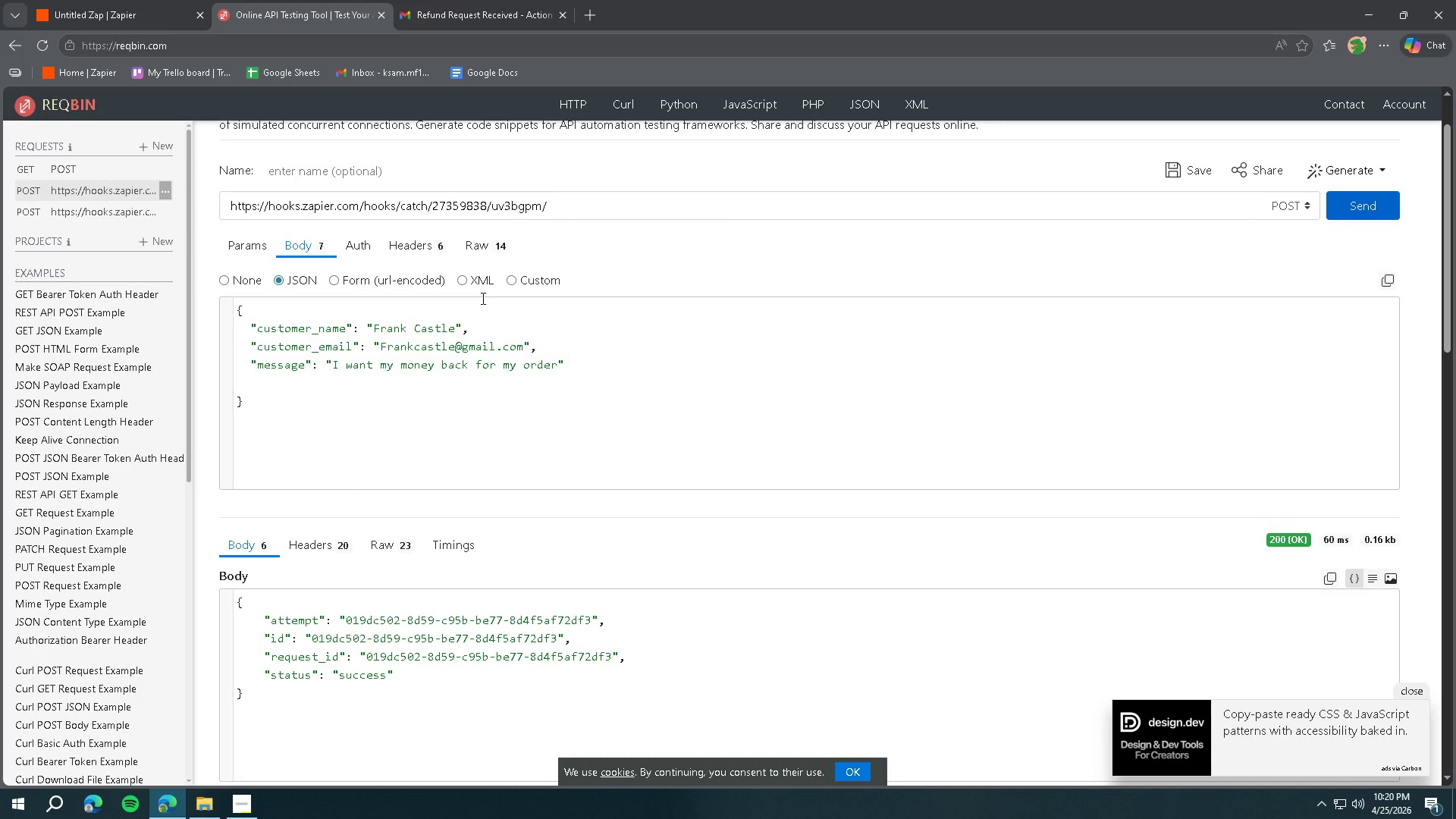 
left_click_drag(start_coordinate=[457, 330], to_coordinate=[376, 329])
 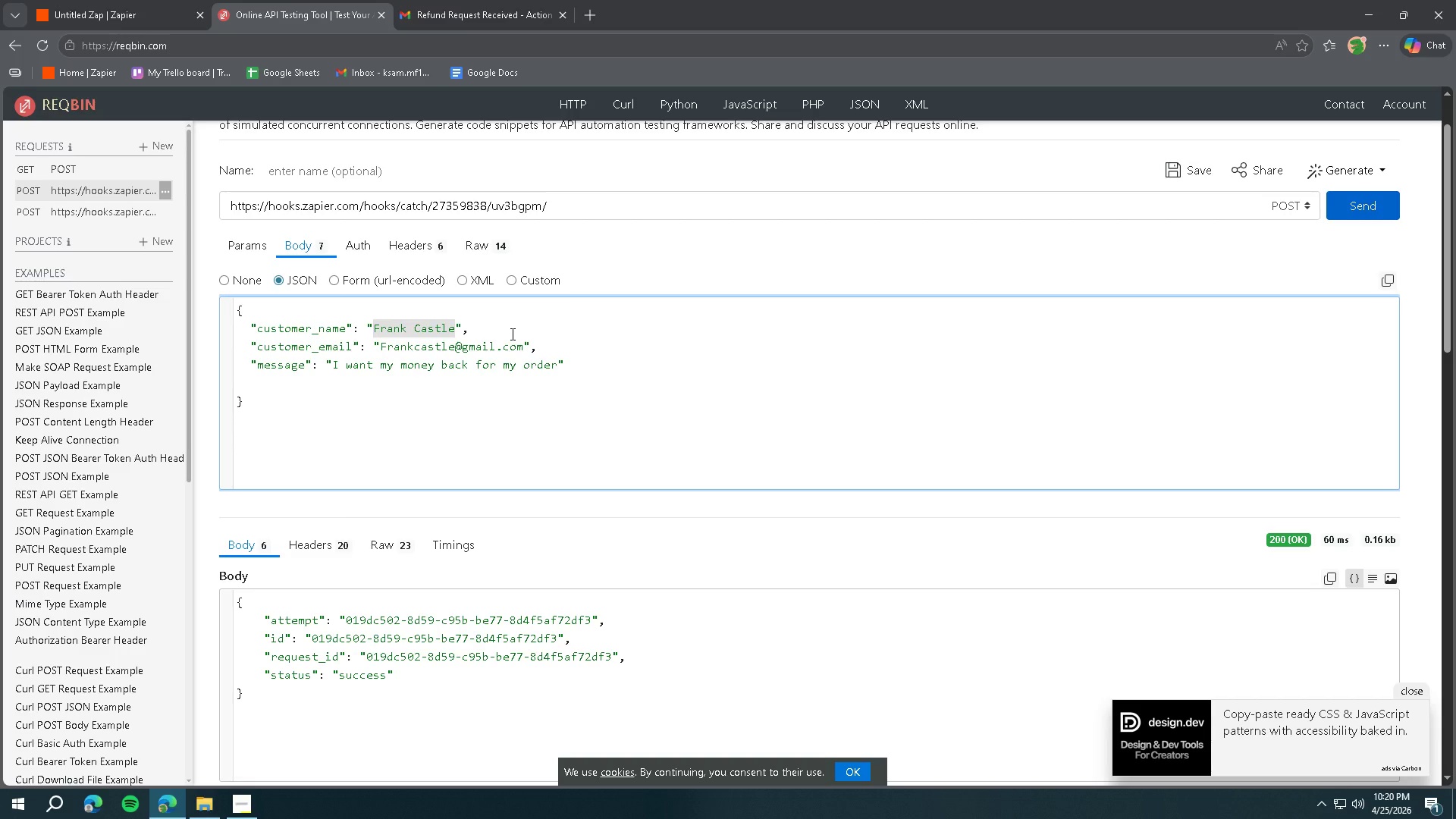 
type(Matt Murdock)
 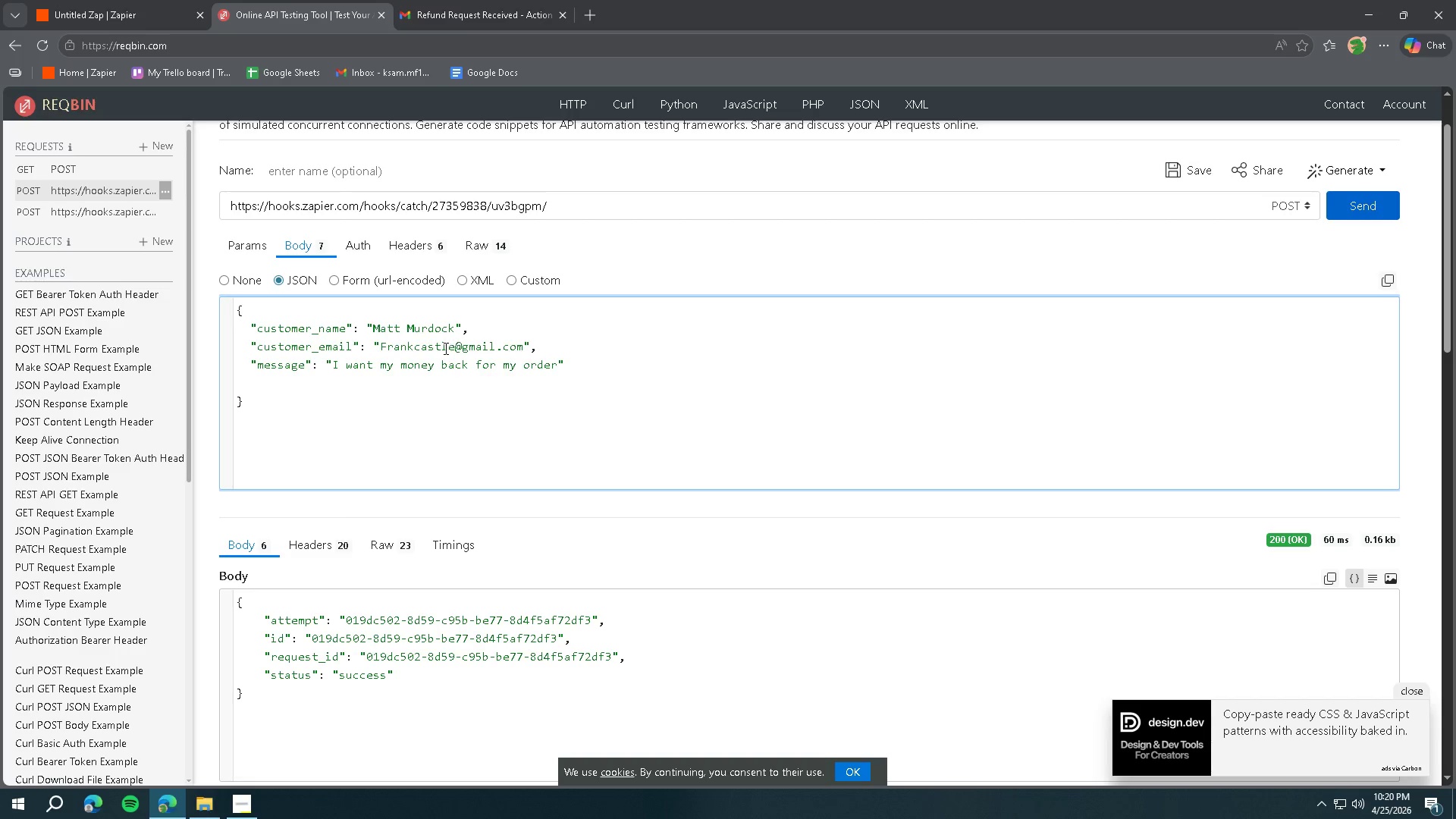 
left_click_drag(start_coordinate=[451, 347], to_coordinate=[380, 349])
 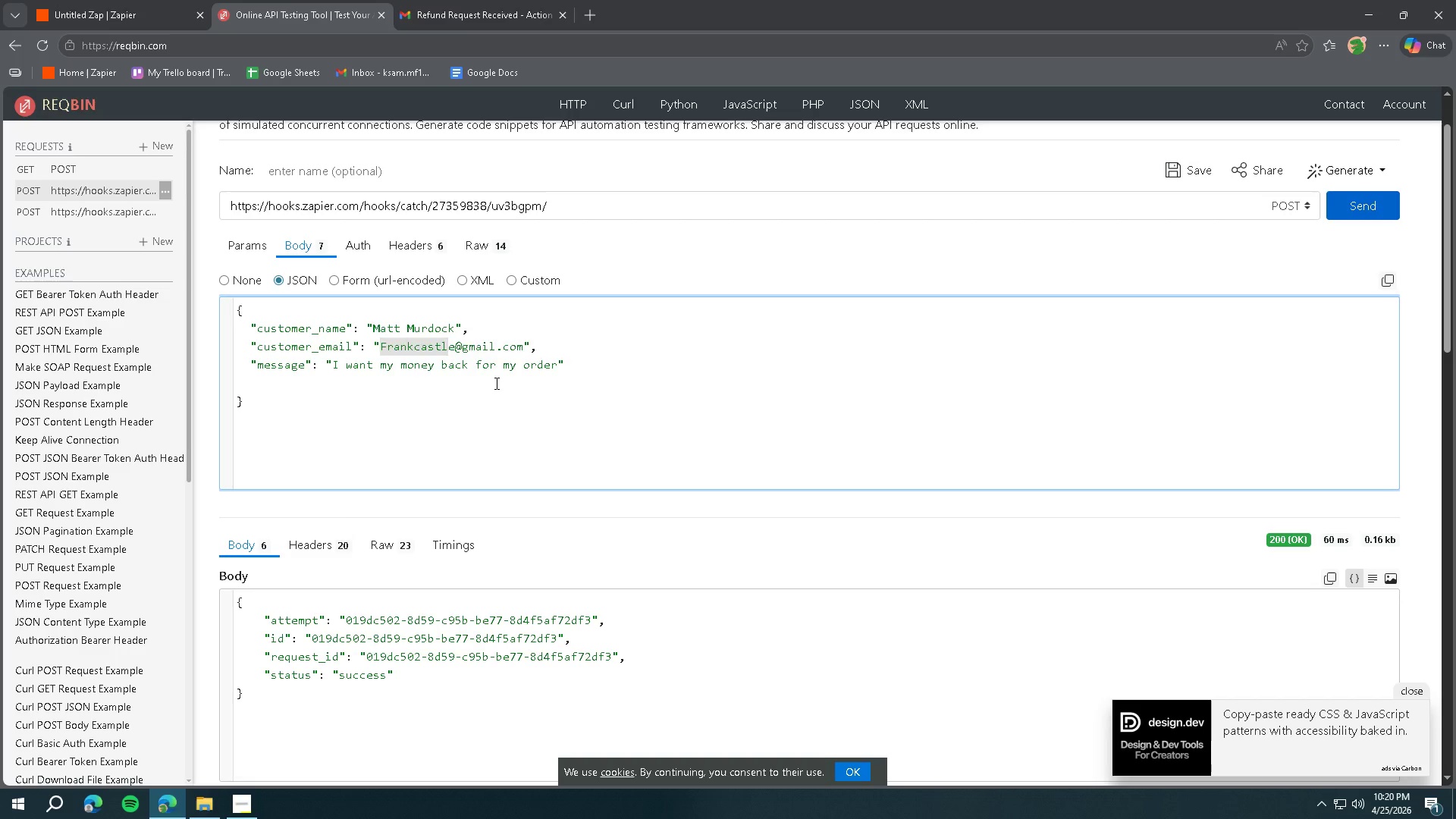 
key(Backspace)
 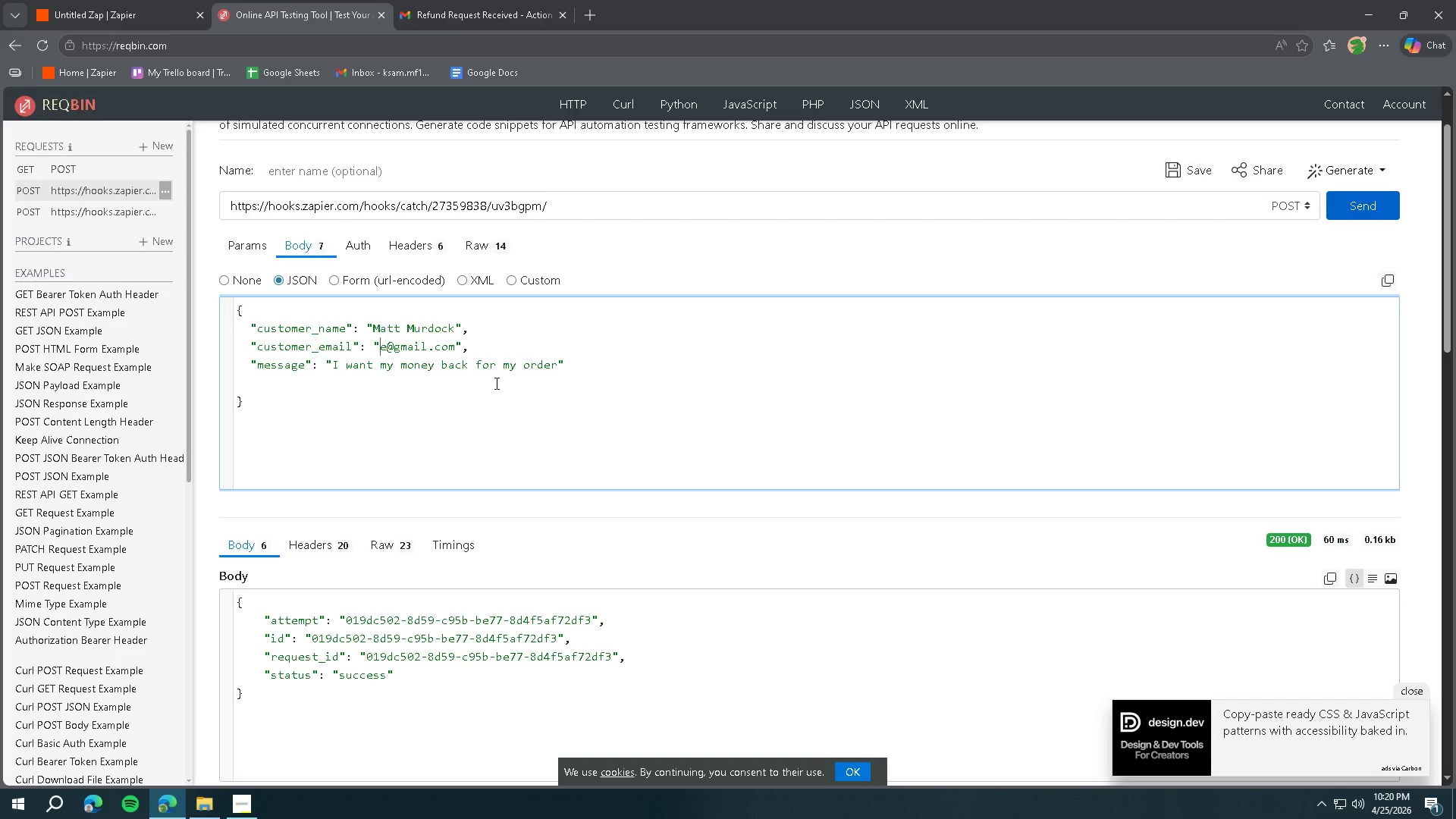 
key(ArrowRight)
 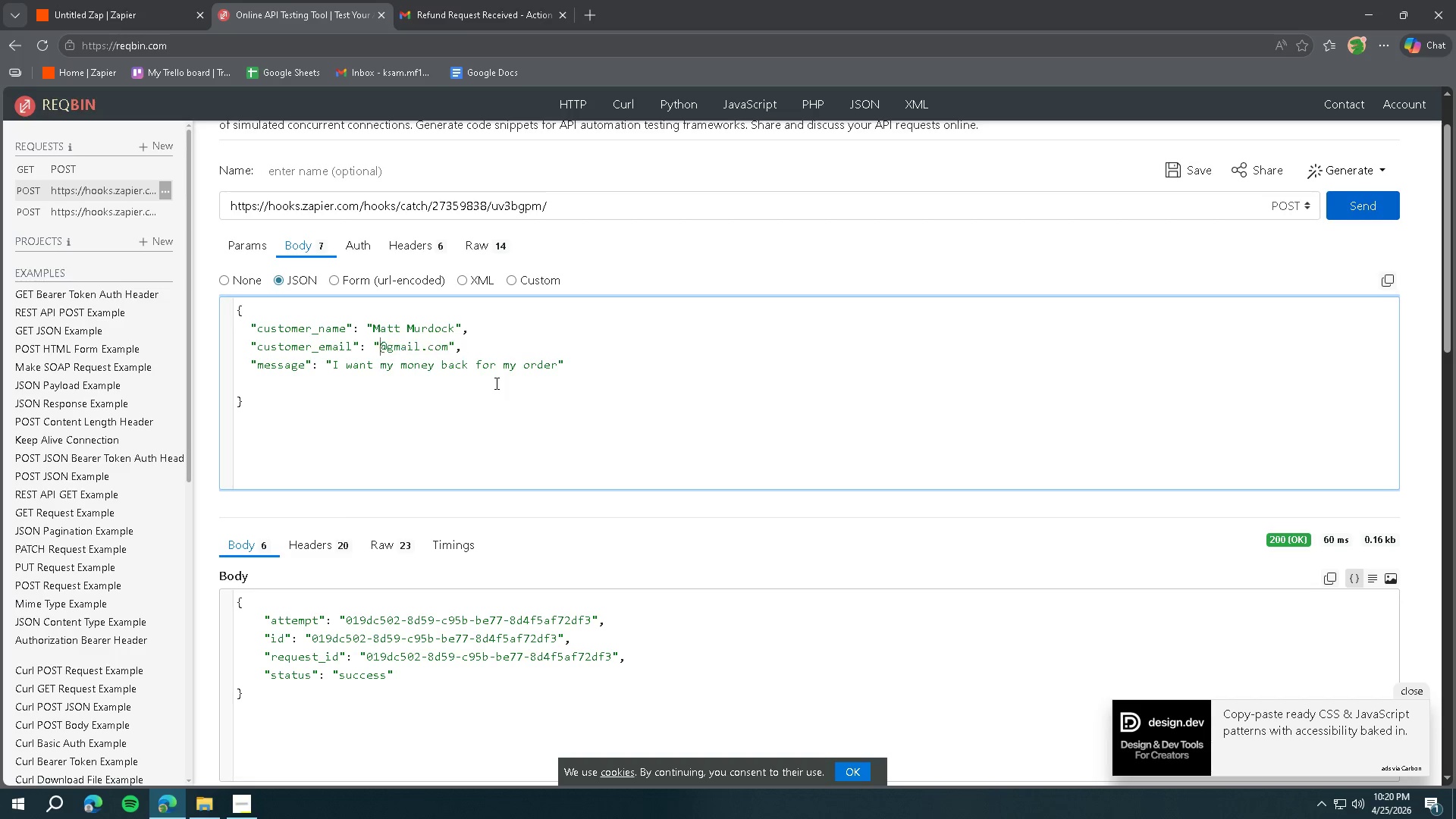 
key(Backspace)
type(mma)
key(Backspace)
type(urdock123)
 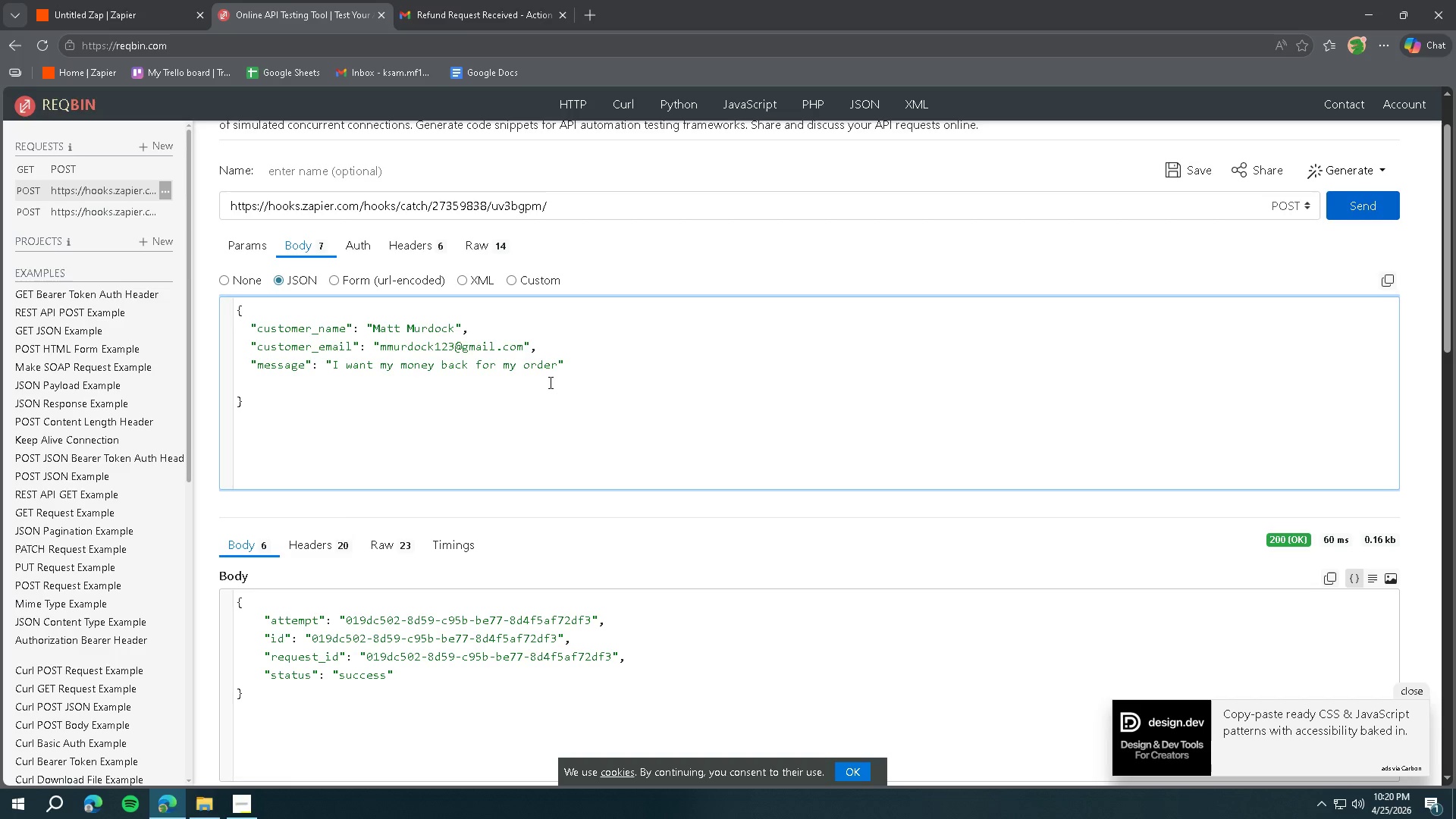 
left_click_drag(start_coordinate=[557, 368], to_coordinate=[334, 366])
 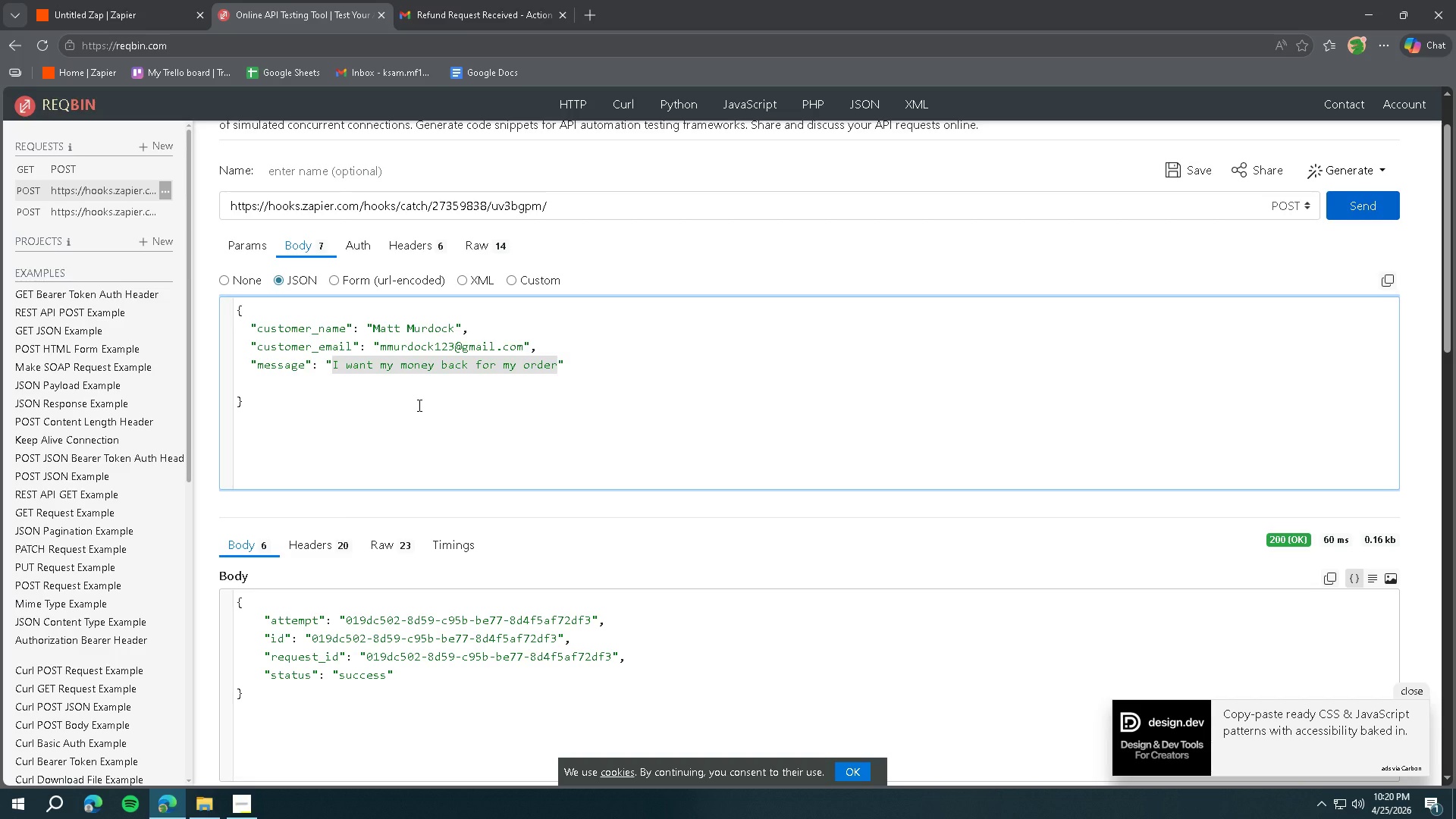 
type(The product arrived damaged and I am ver )
key(Backspace)
type(y disappointed)
 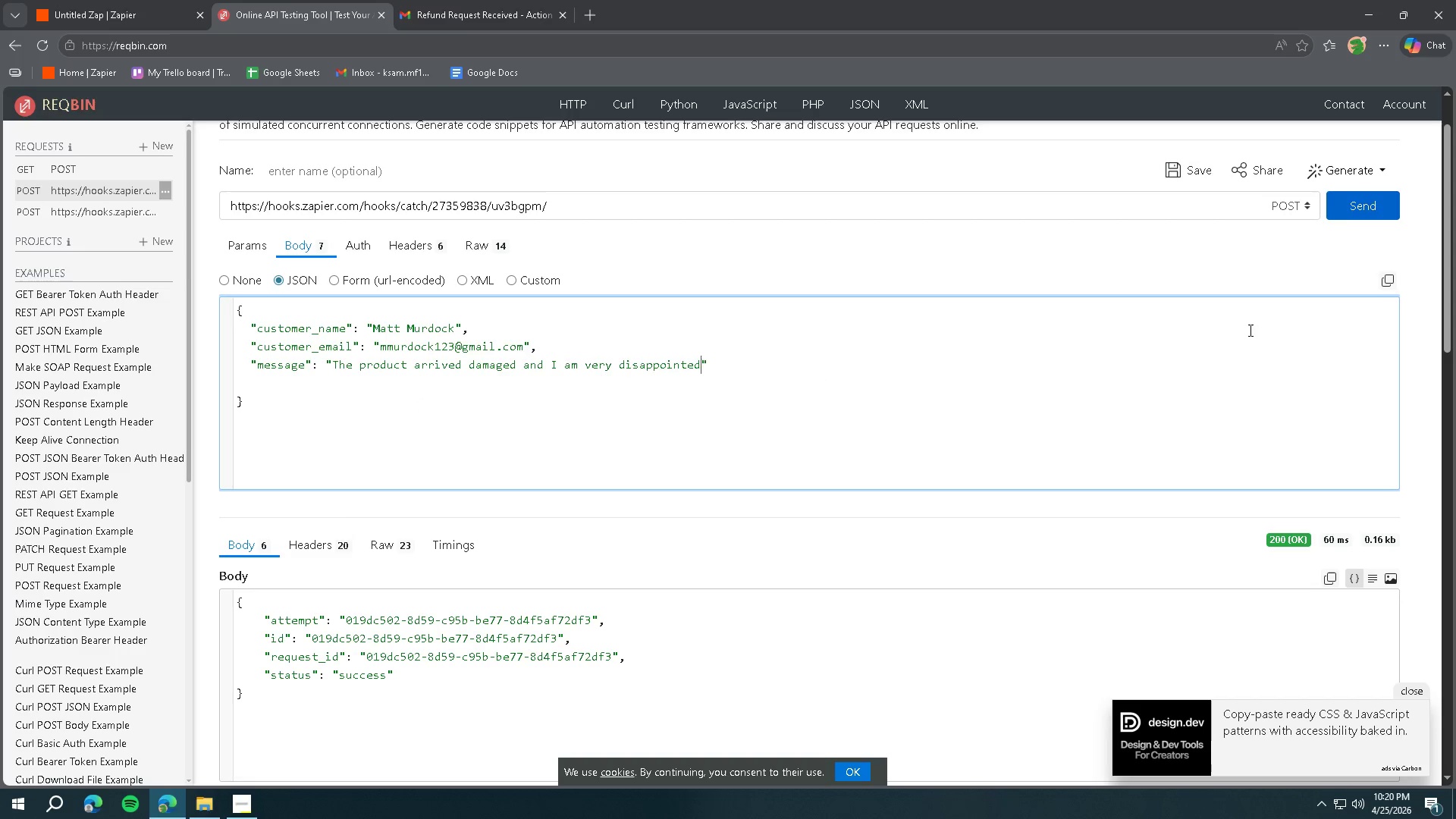 
left_click([1344, 206])
 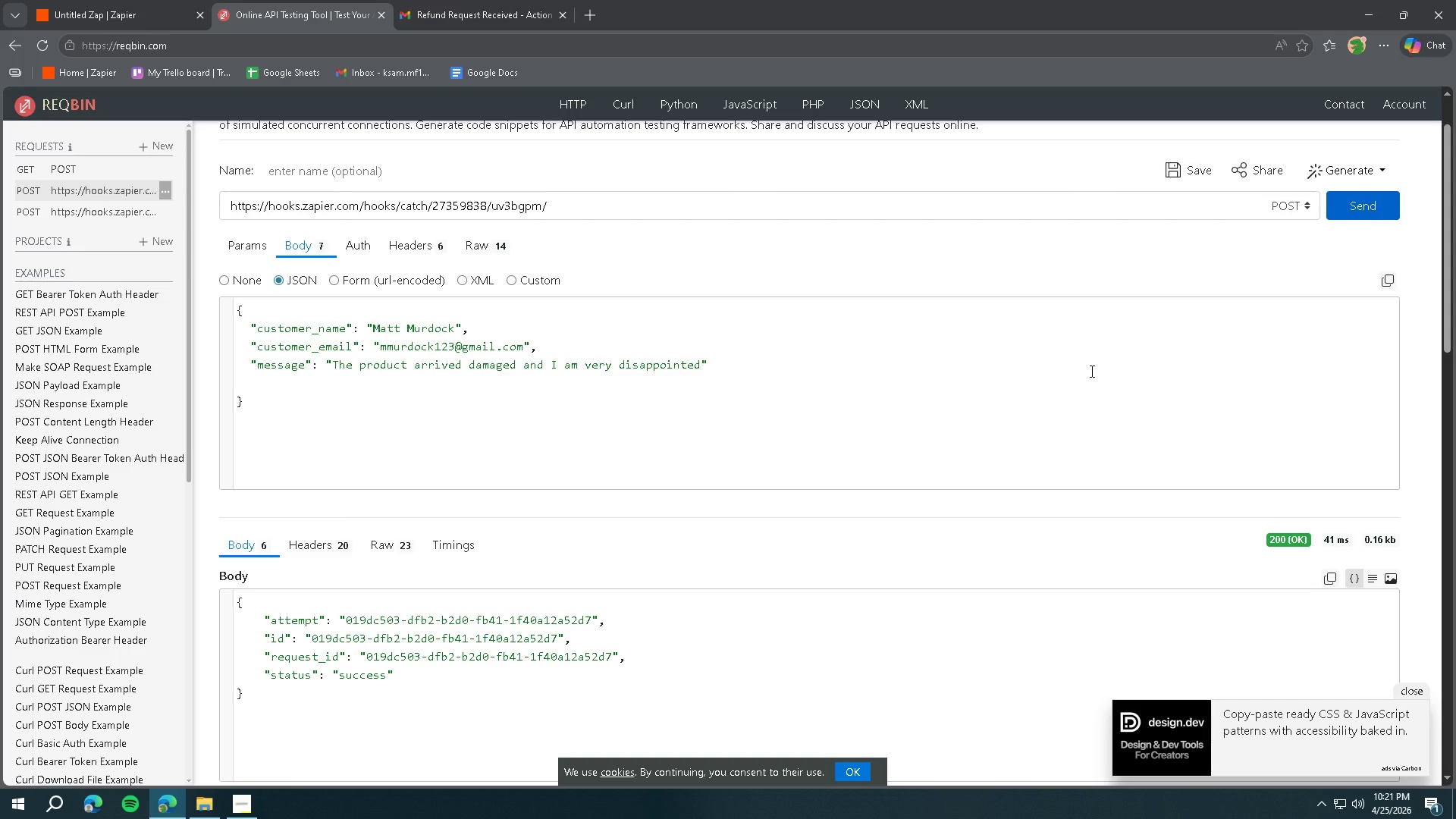 
wait(6.17)
 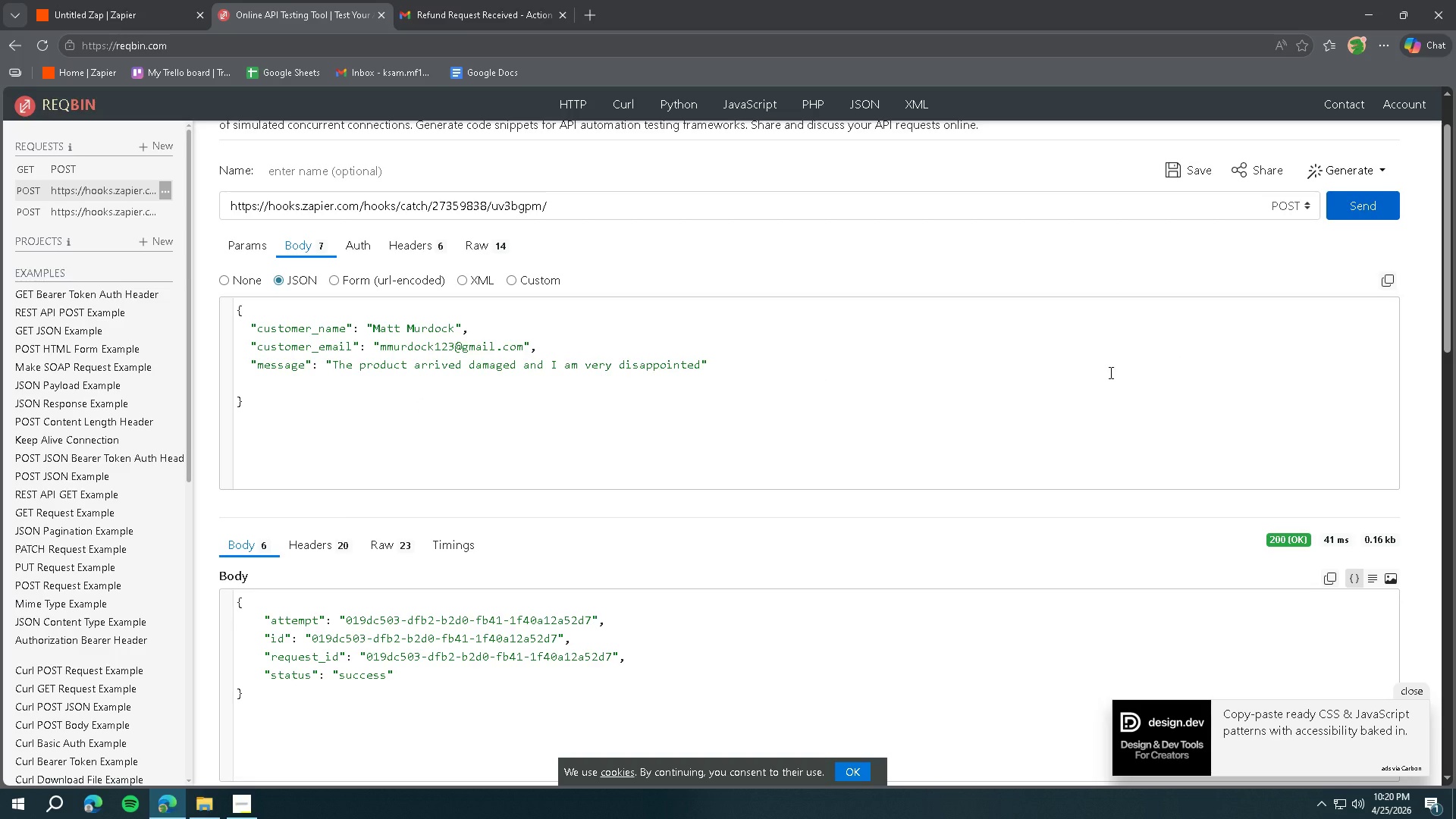 
left_click([130, 25])
 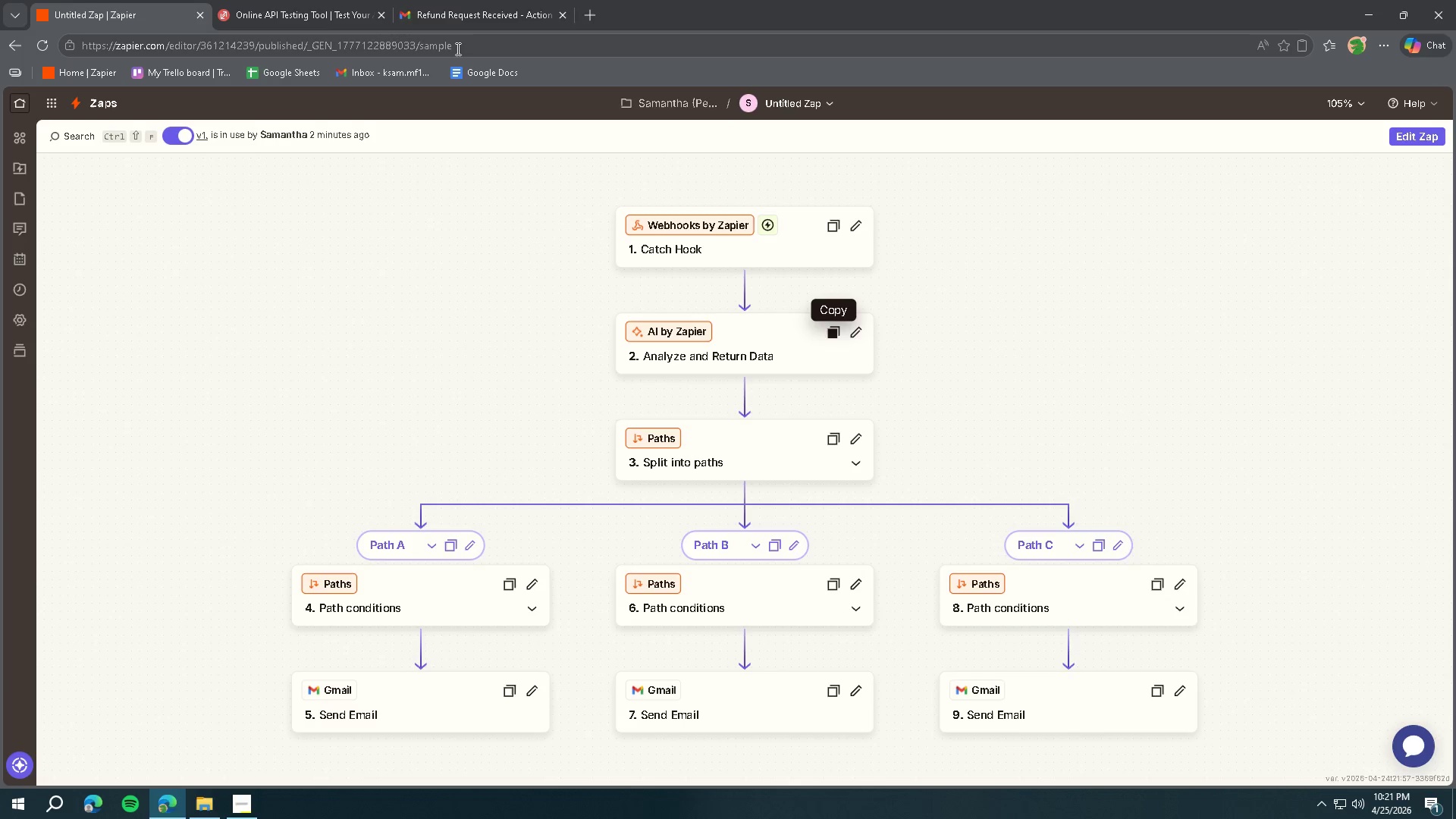 
left_click([457, 17])
 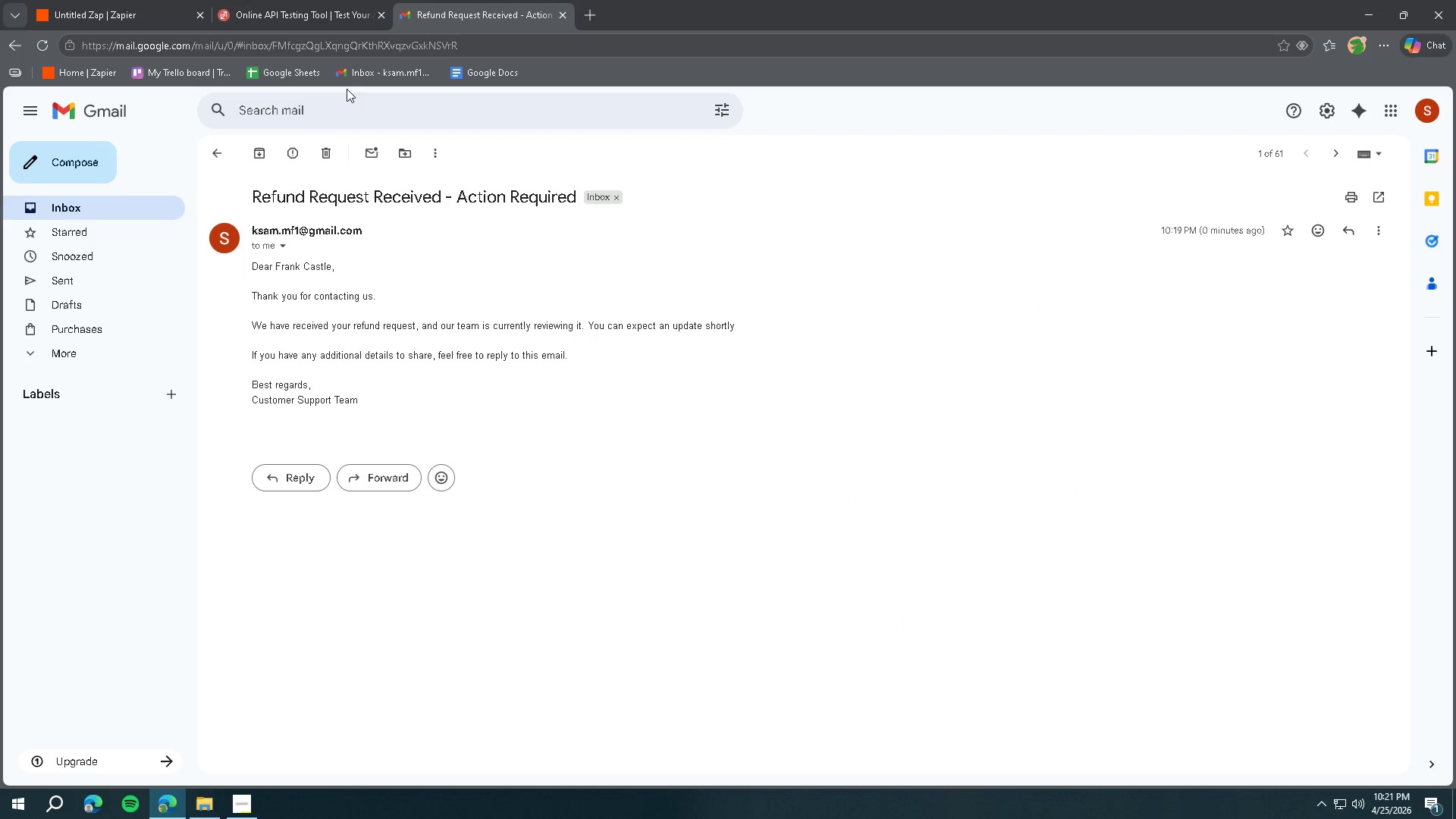 
left_click([303, 18])
 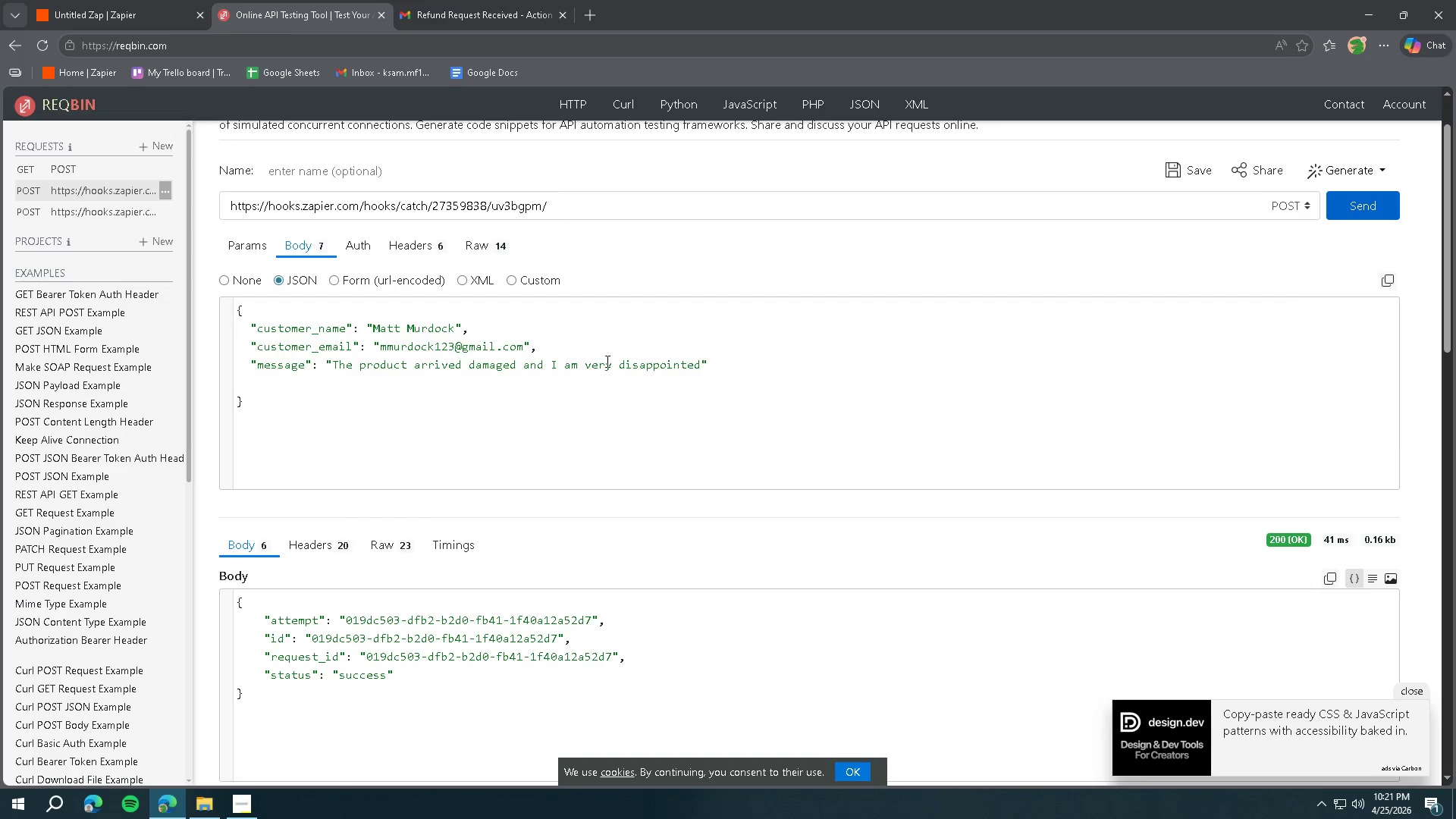 
scroll: coordinate [597, 369], scroll_direction: down, amount: 2.0
 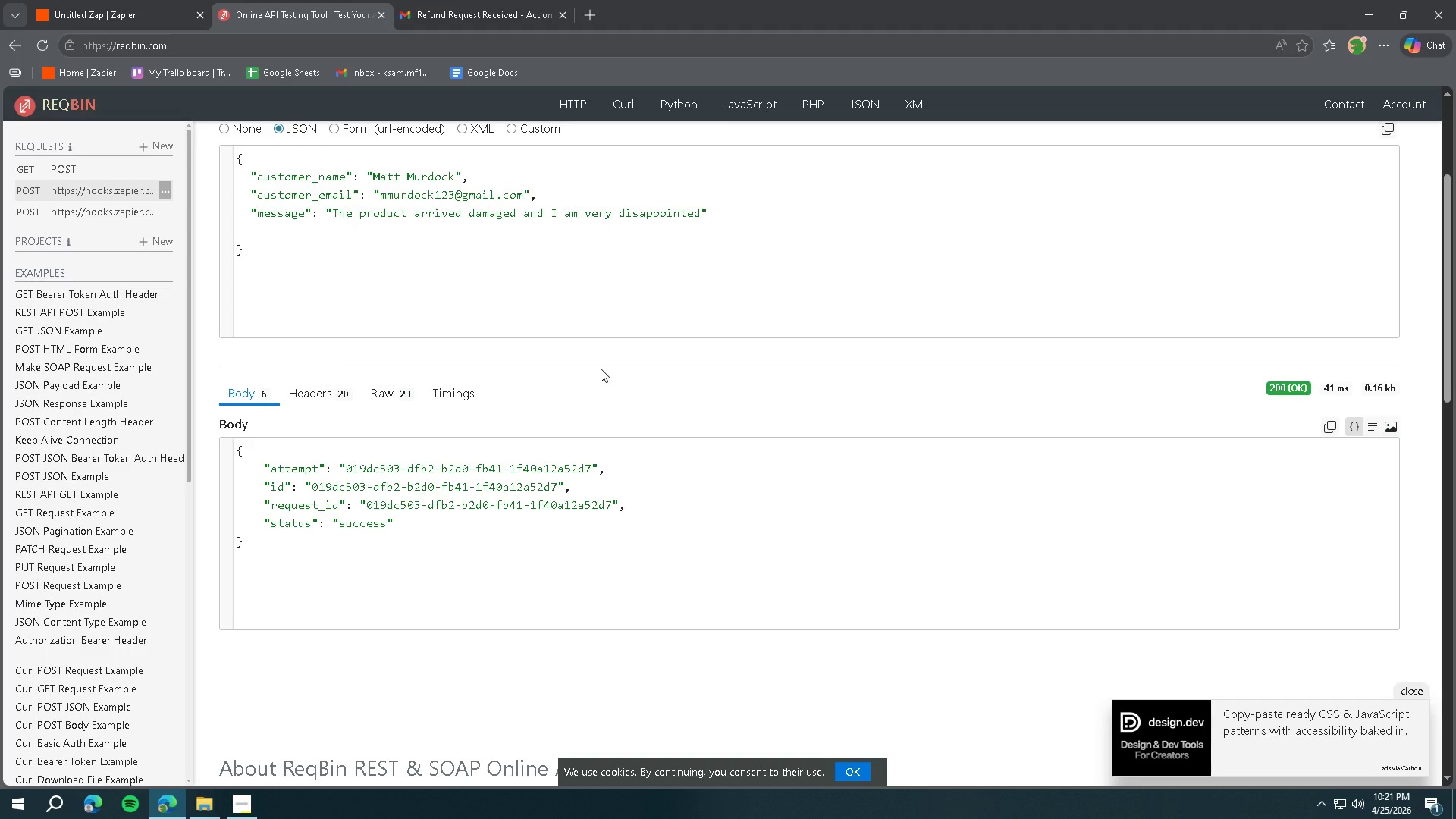 
wait(55.11)
 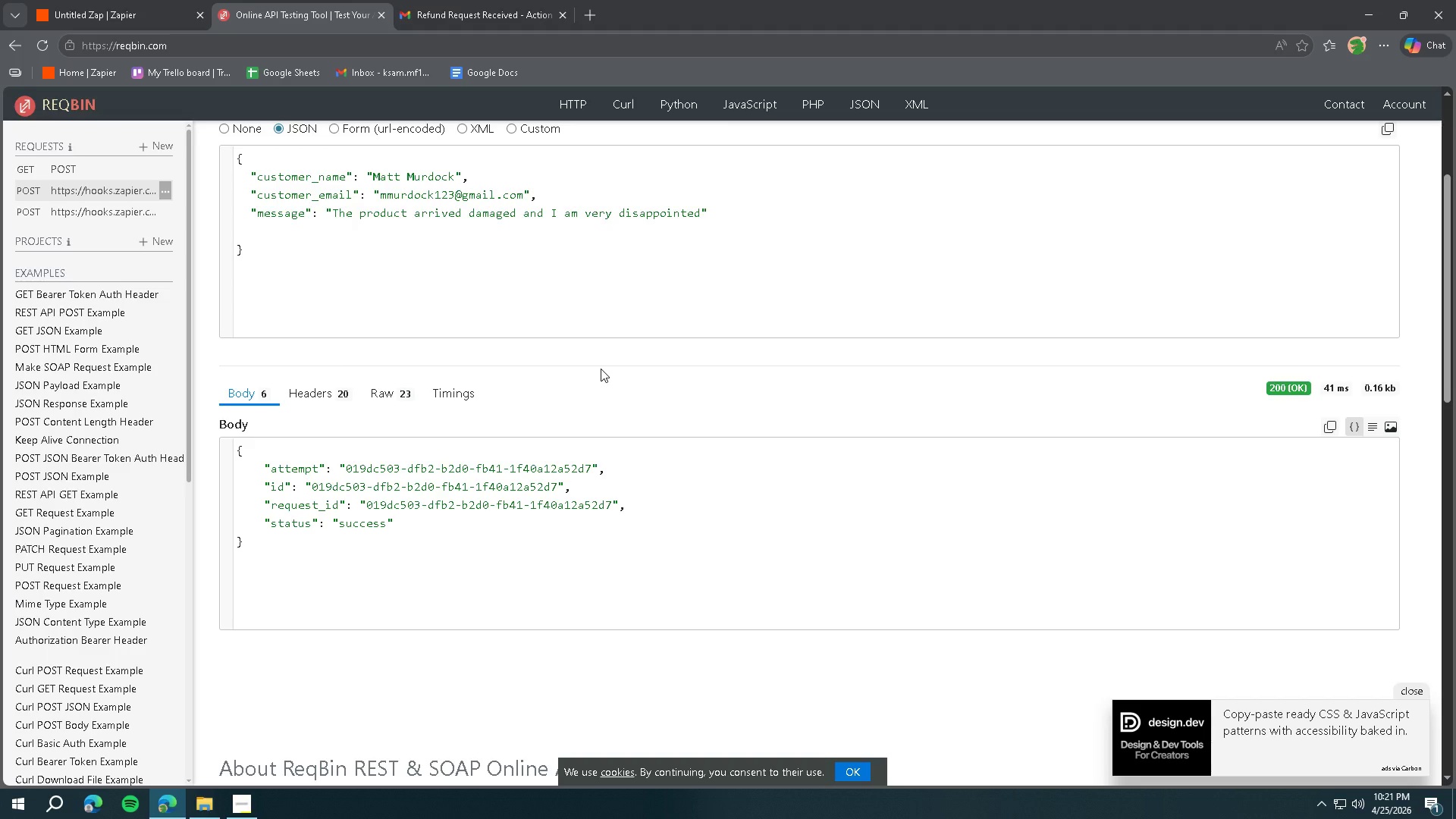 
left_click([433, 21])
 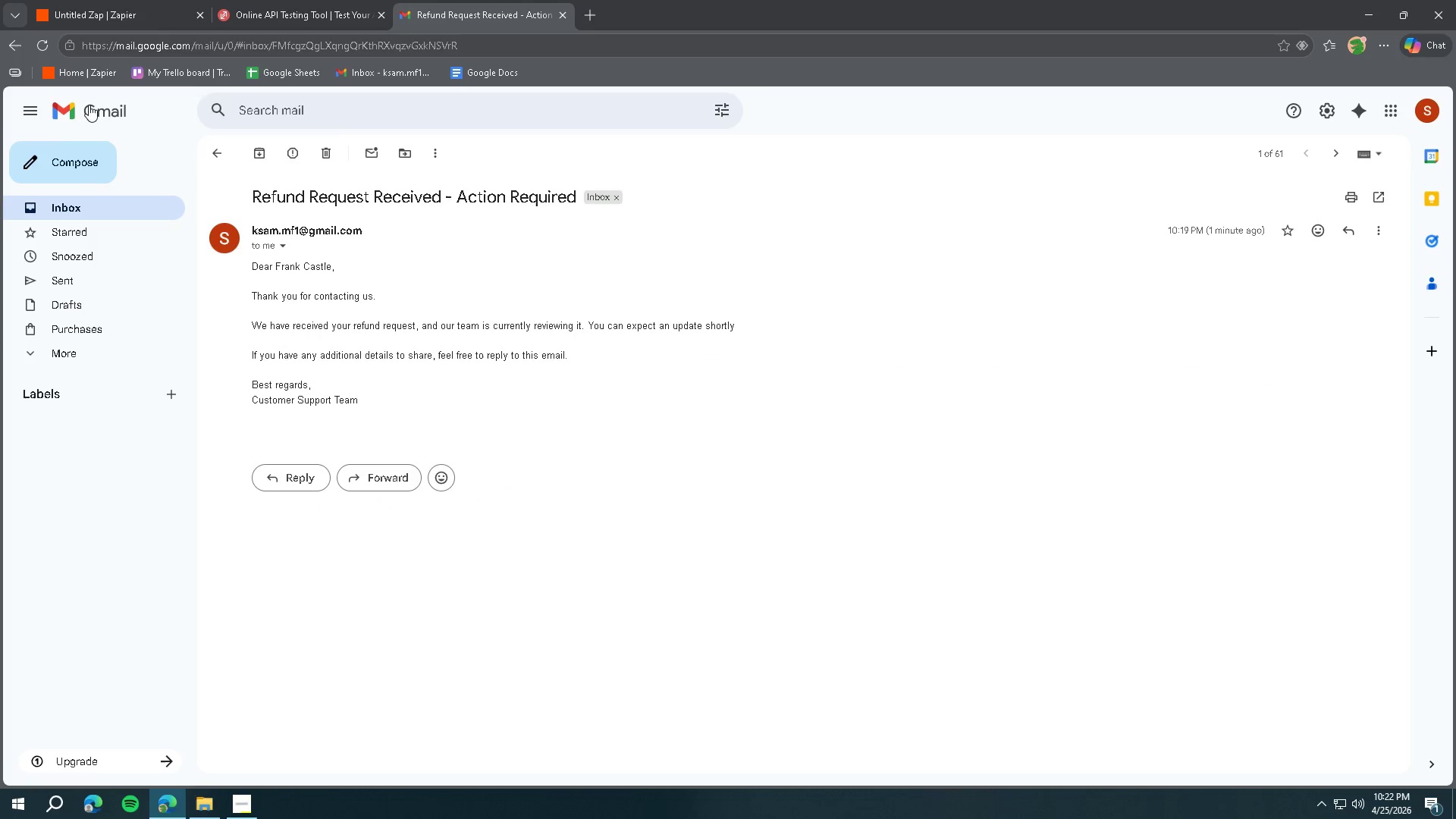 
left_click([89, 109])
 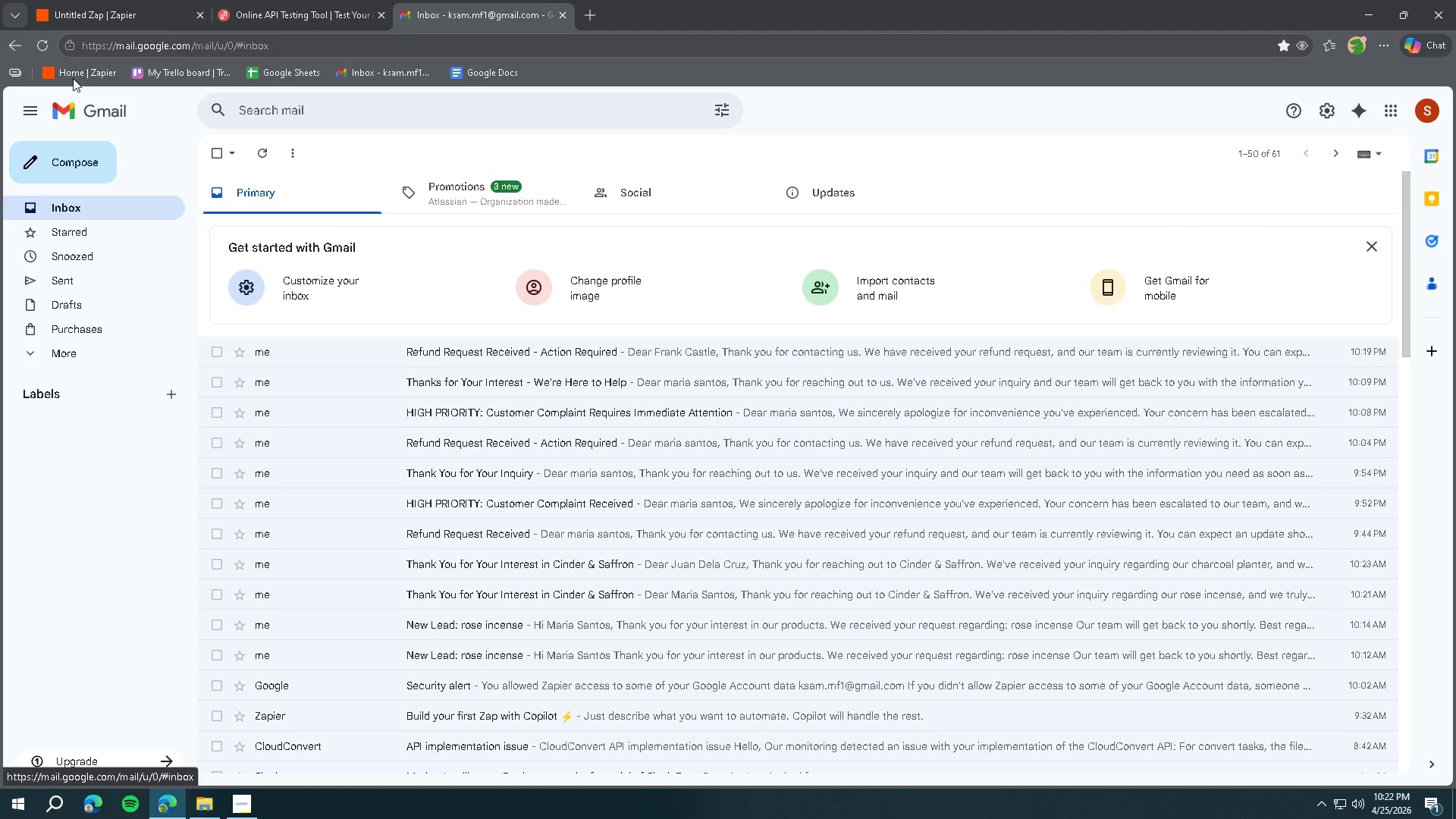 
left_click([46, 42])
 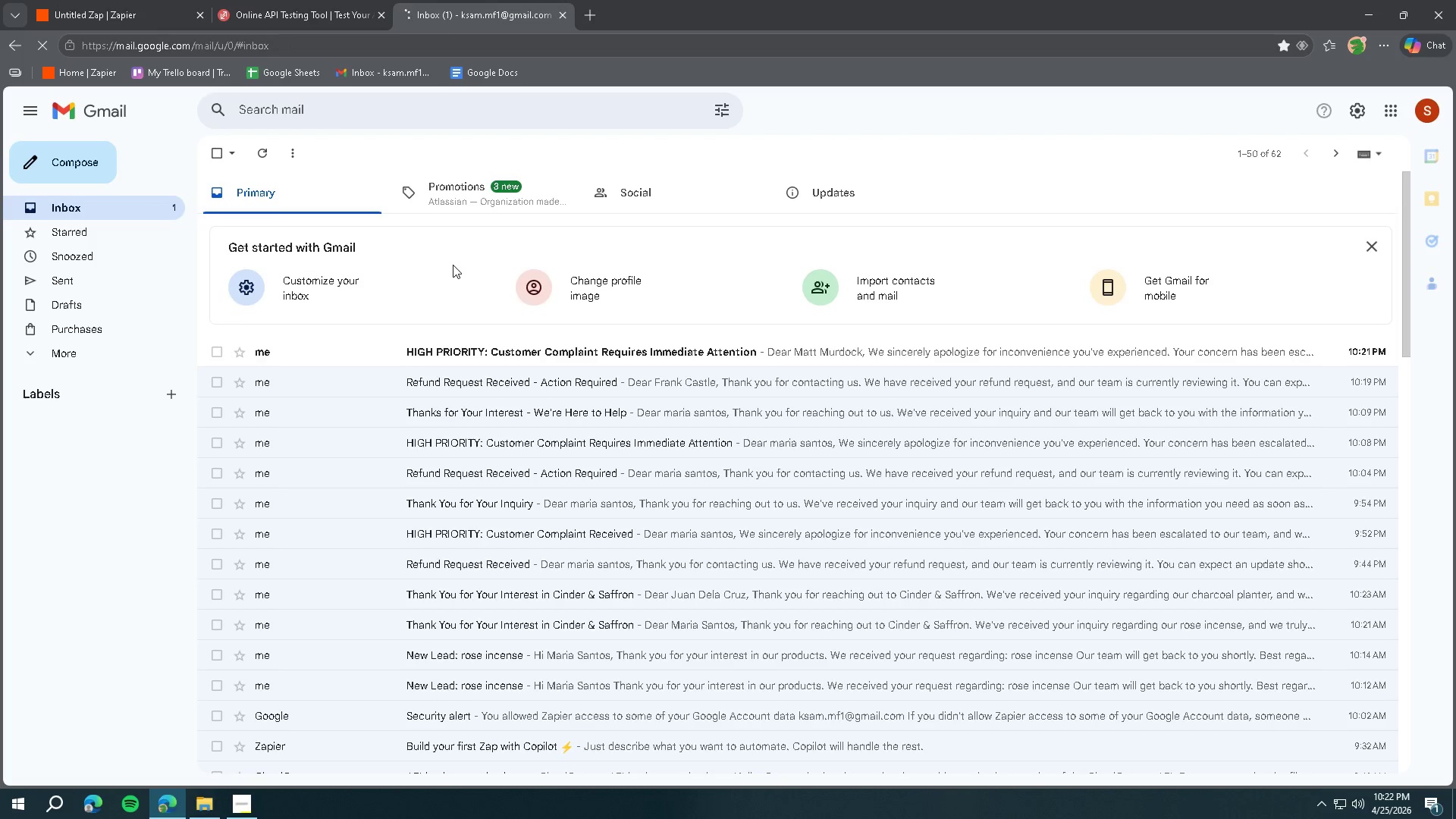 
left_click([466, 353])
 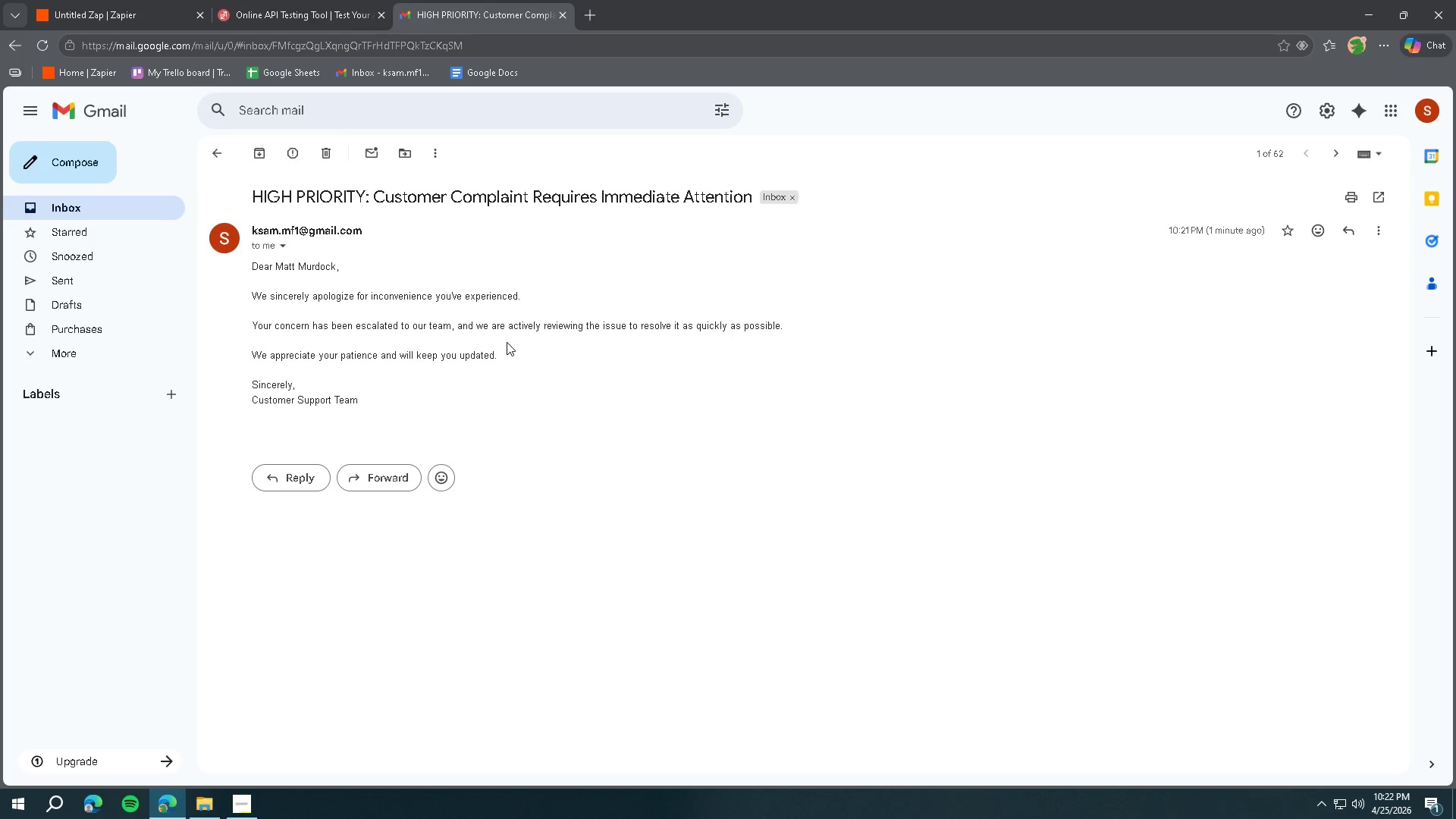 
wait(11.19)
 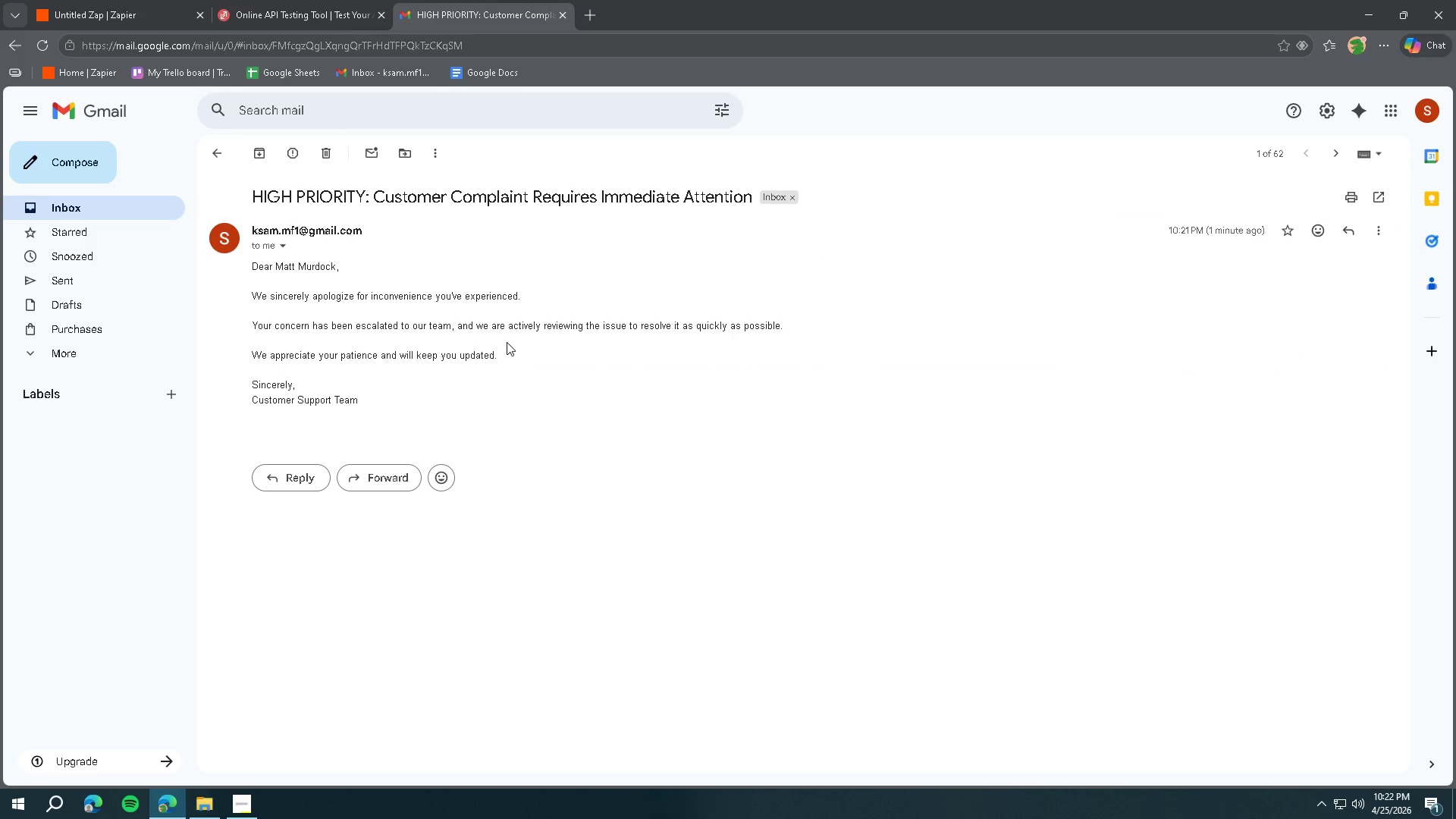 
left_click([301, 18])
 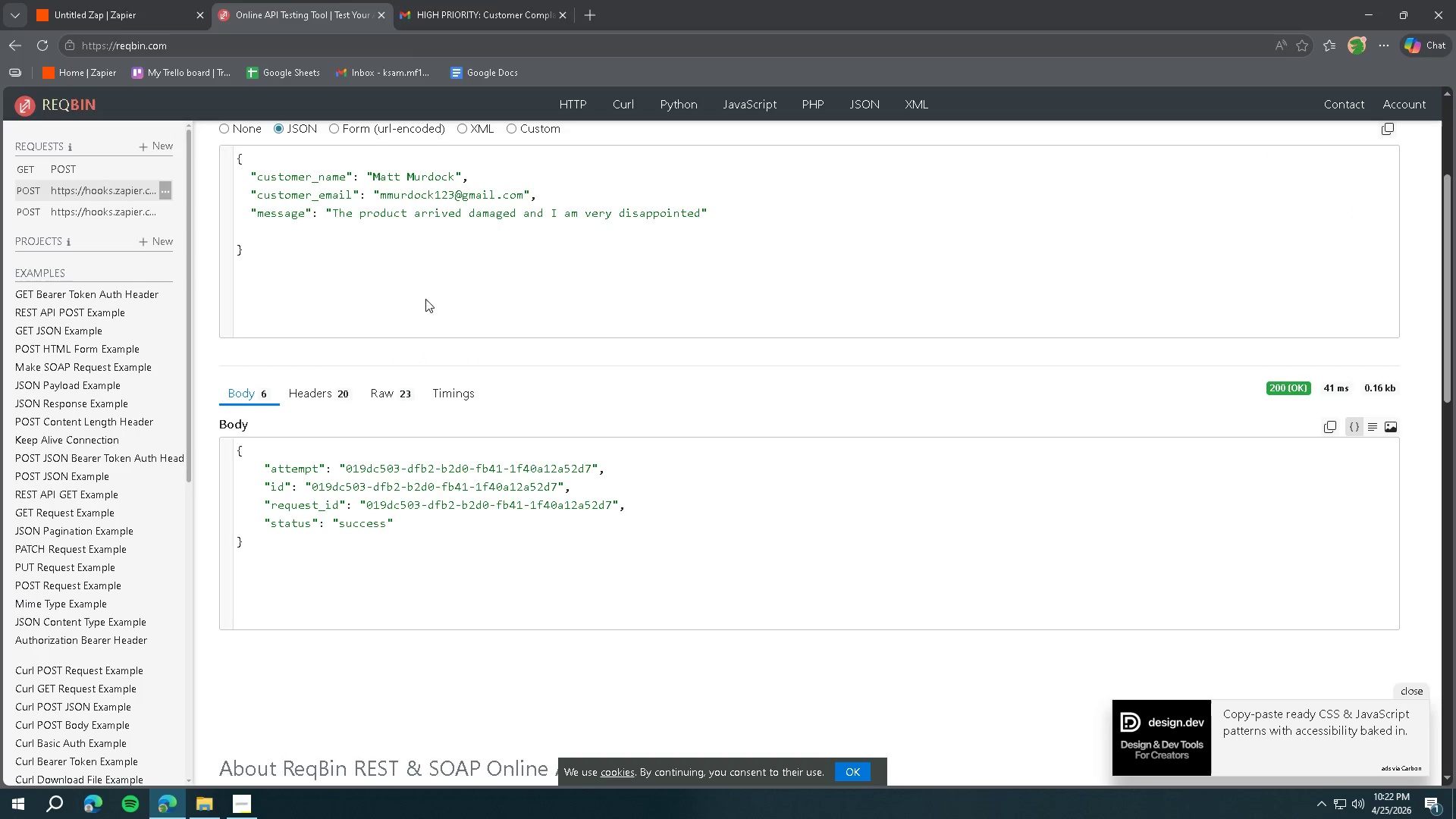 
scroll: coordinate [482, 324], scroll_direction: up, amount: 1.0
 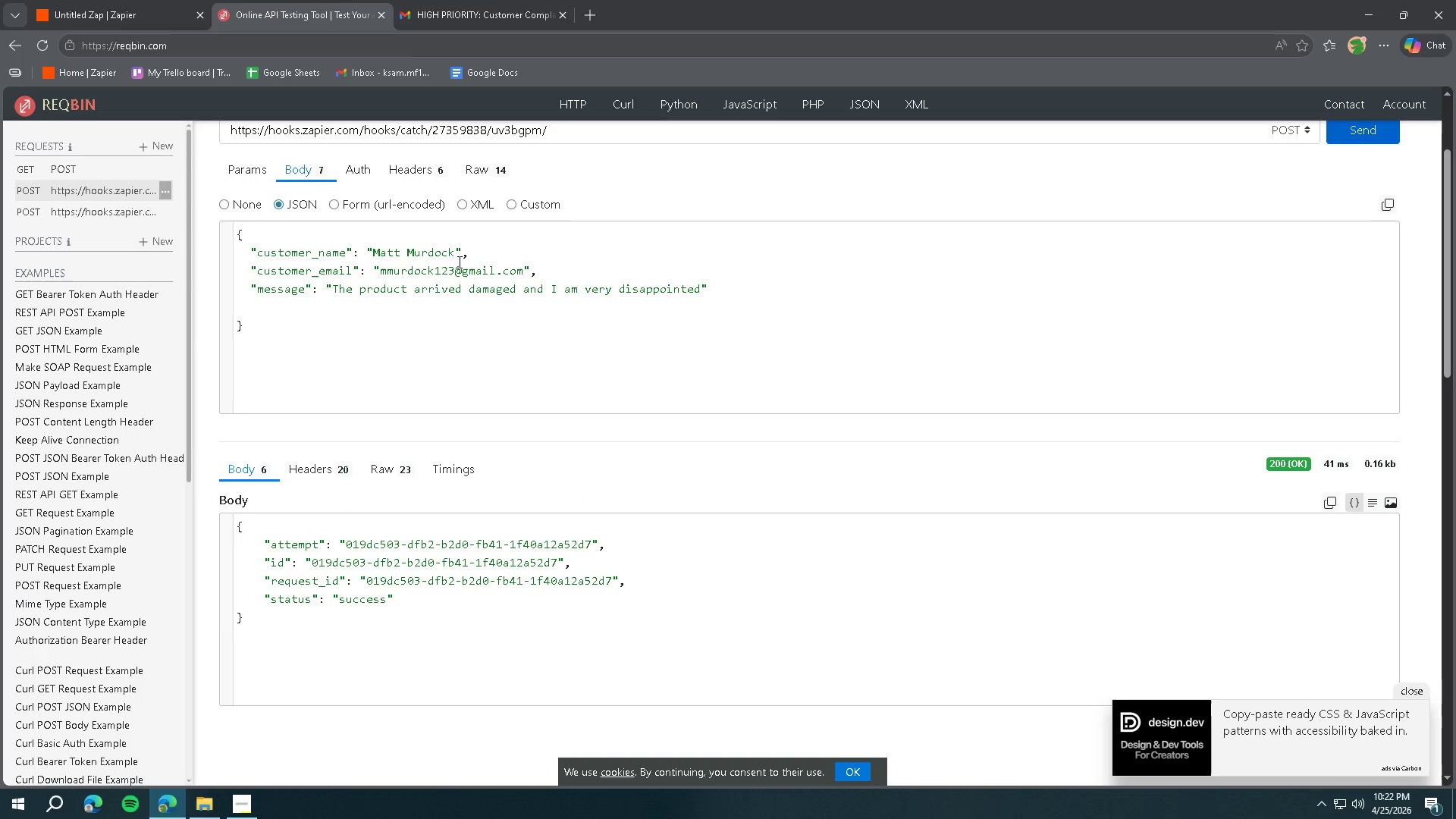 
left_click_drag(start_coordinate=[457, 253], to_coordinate=[372, 255])
 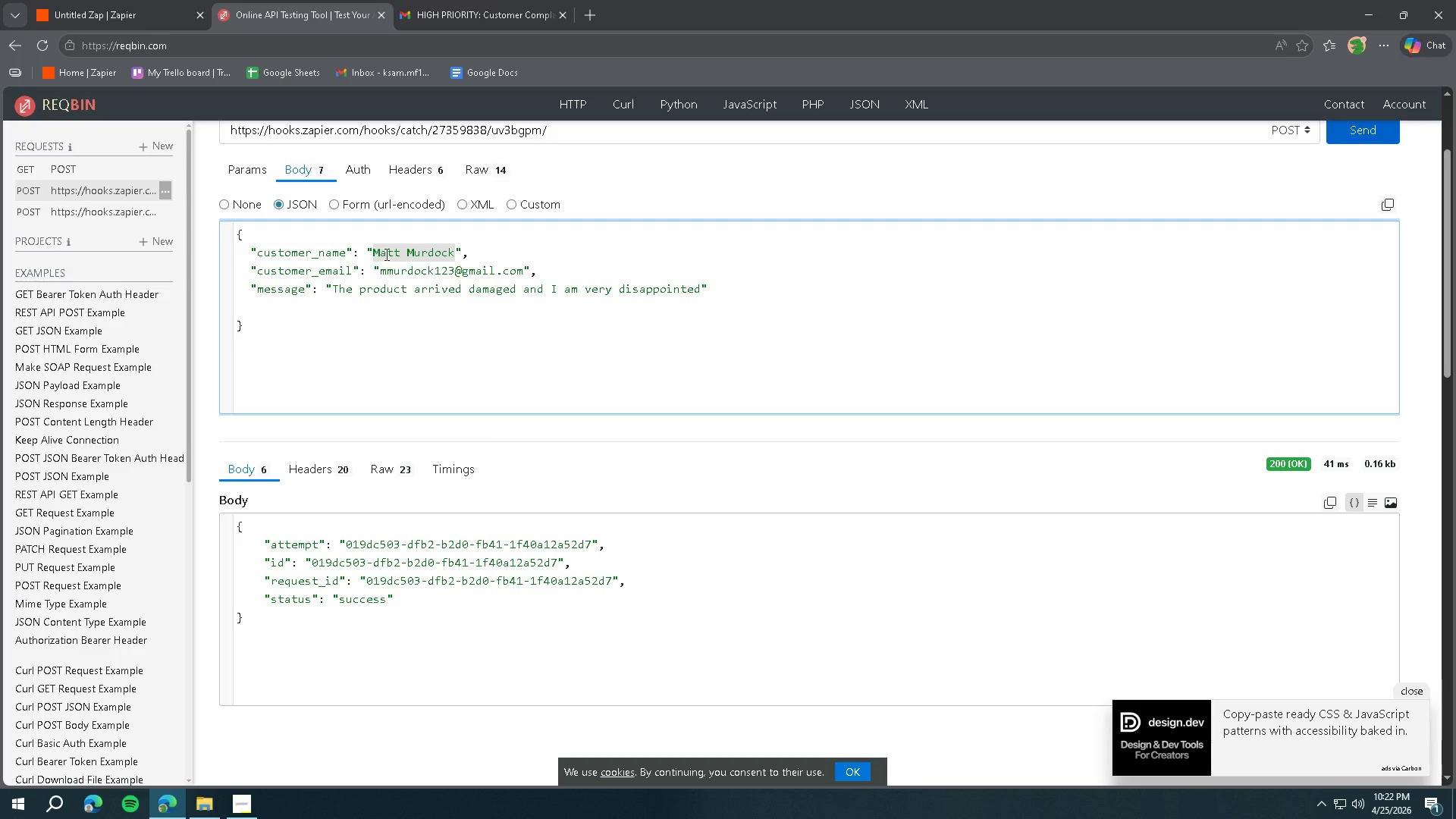 
type(Foggy e)
key(Backspace)
type(Nelson)
 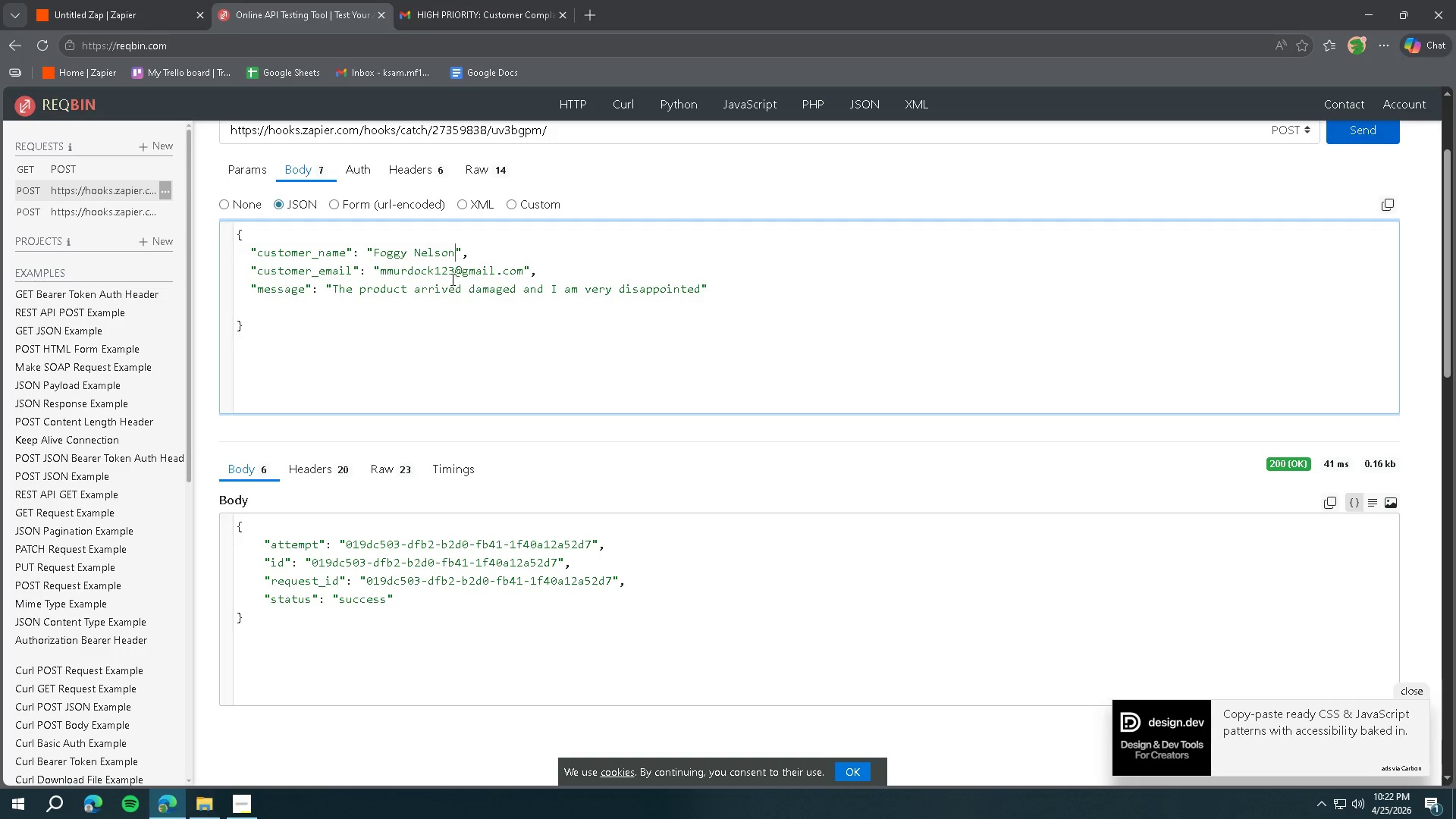 
left_click_drag(start_coordinate=[454, 277], to_coordinate=[384, 274])
 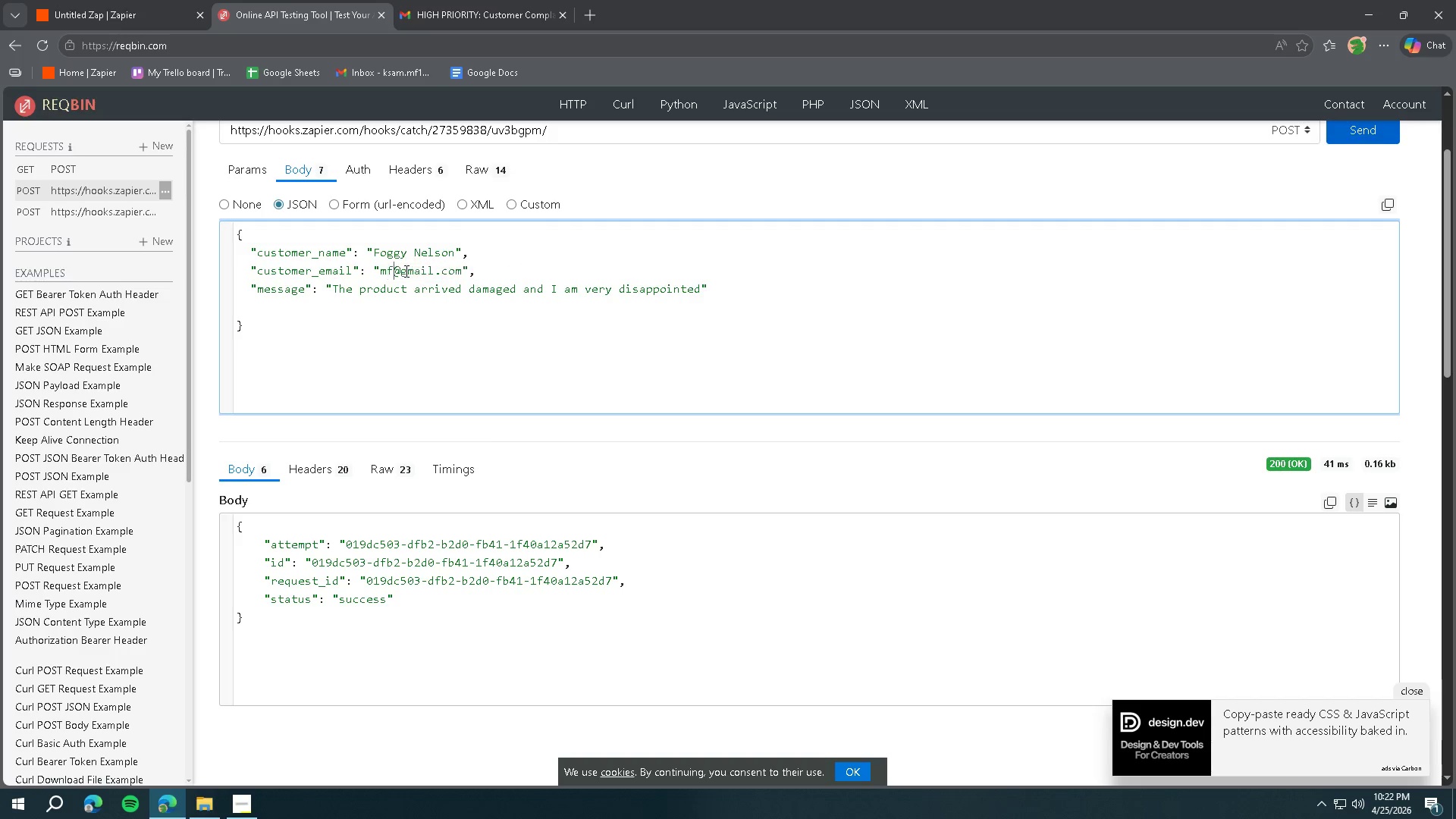 
type(foggy123)
key(Backspace)
key(Backspace)
key(Backspace)
key(Backspace)
key(Backspace)
key(Backspace)
key(Backspace)
key(Backspace)
key(Backspace)
type(mrfoggynels12)
 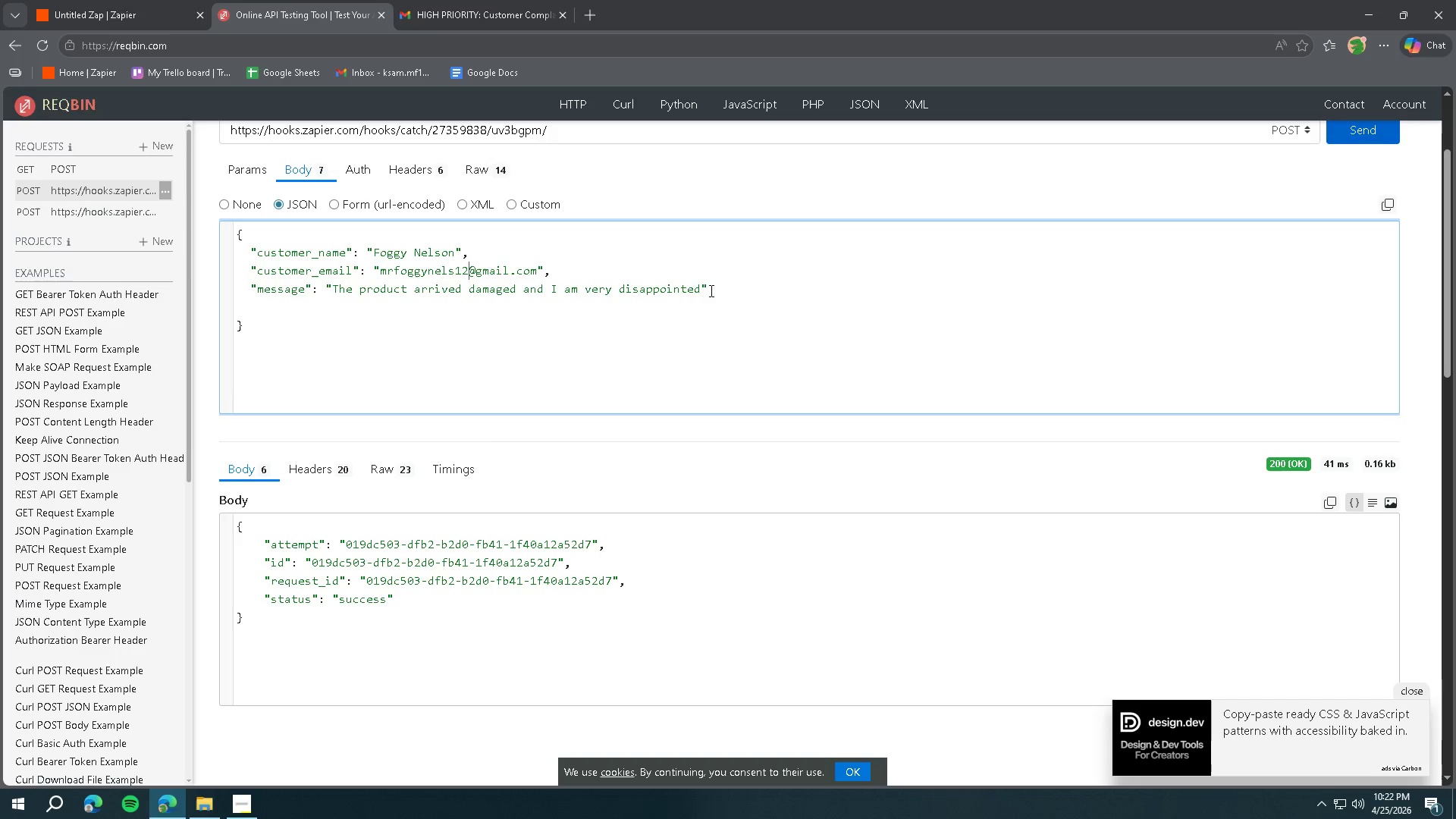 
left_click([696, 290])
 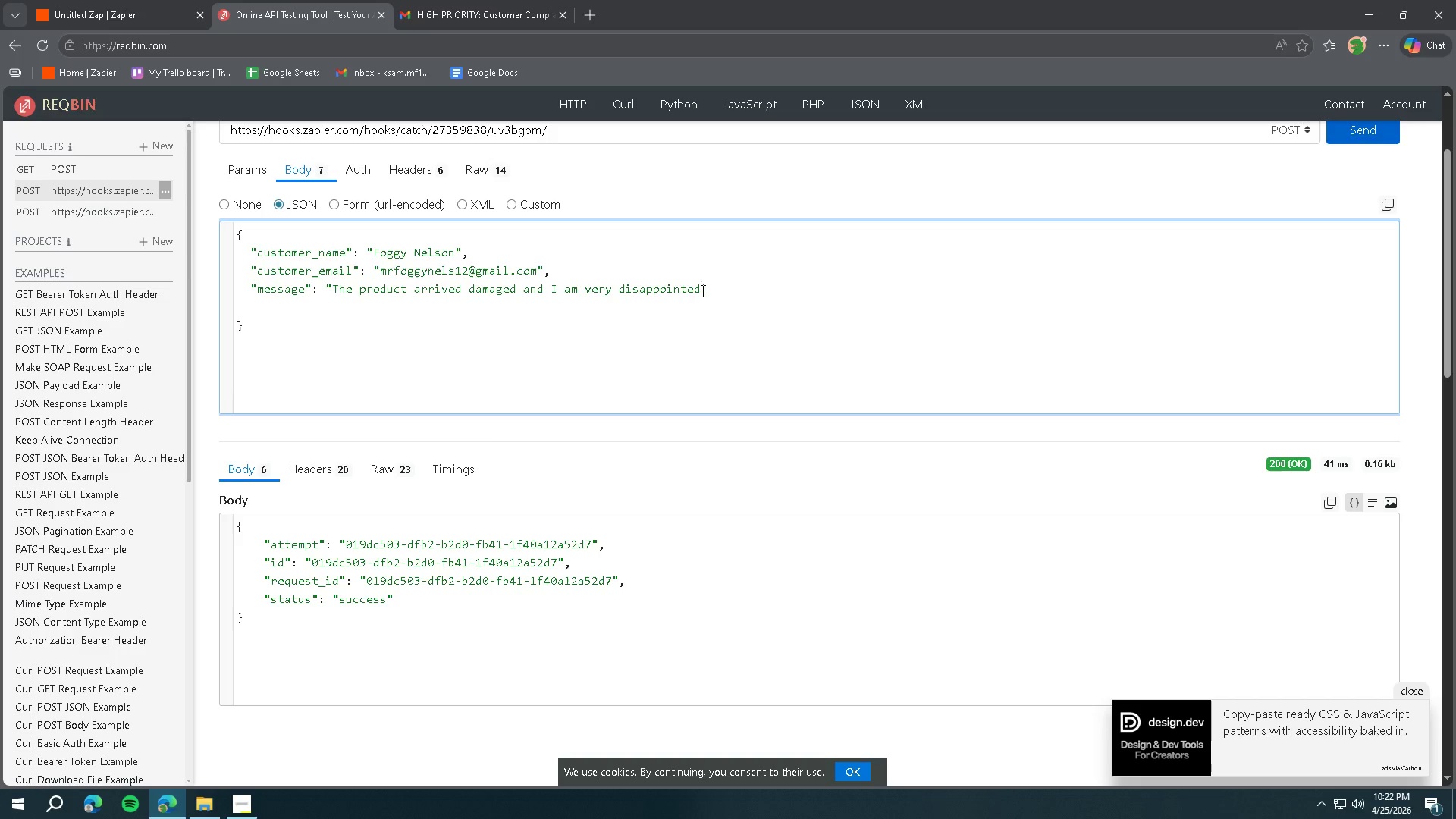 
left_click_drag(start_coordinate=[701, 290], to_coordinate=[335, 287])
 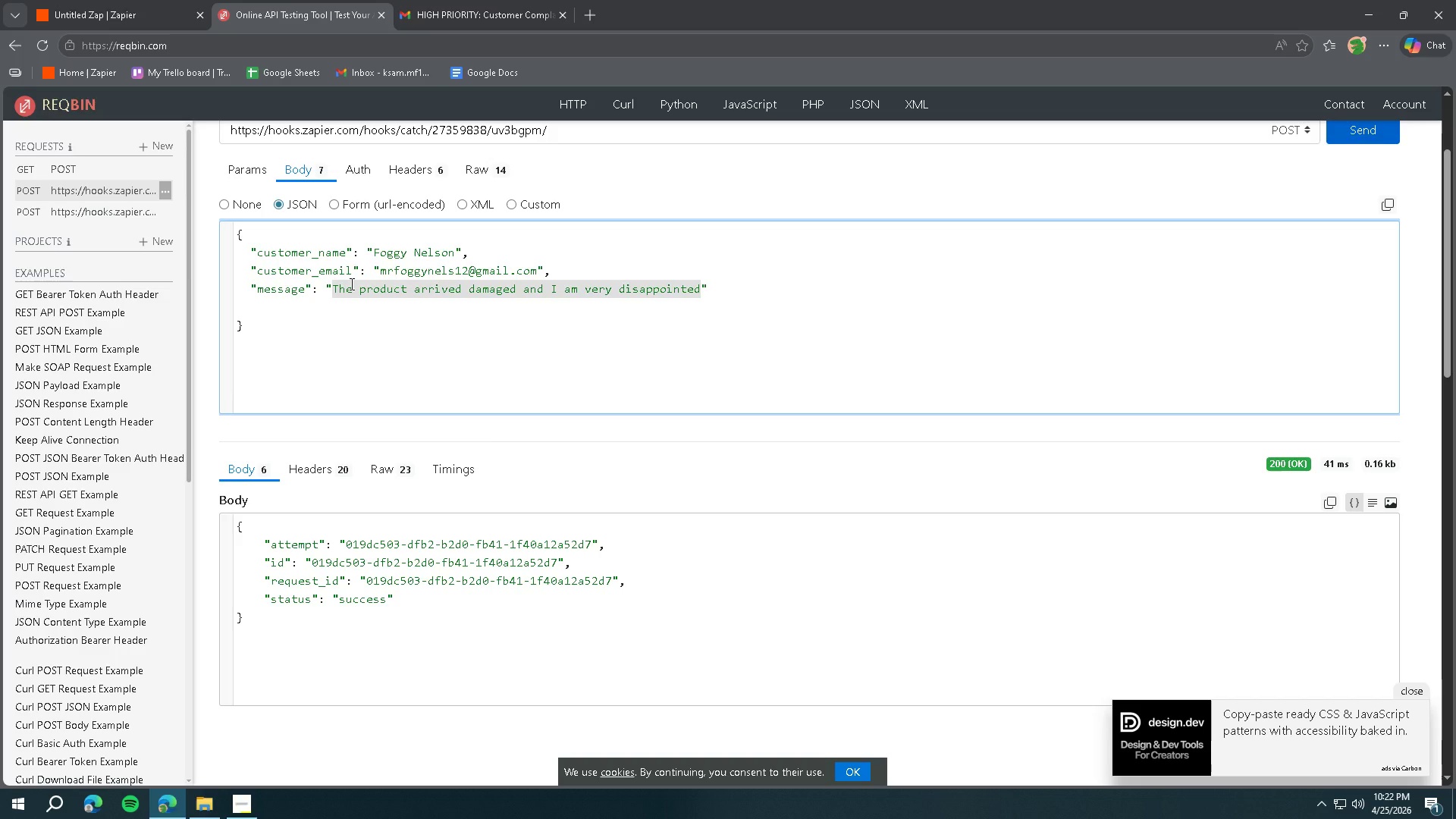 
type(Do you have this product available in blue?)
 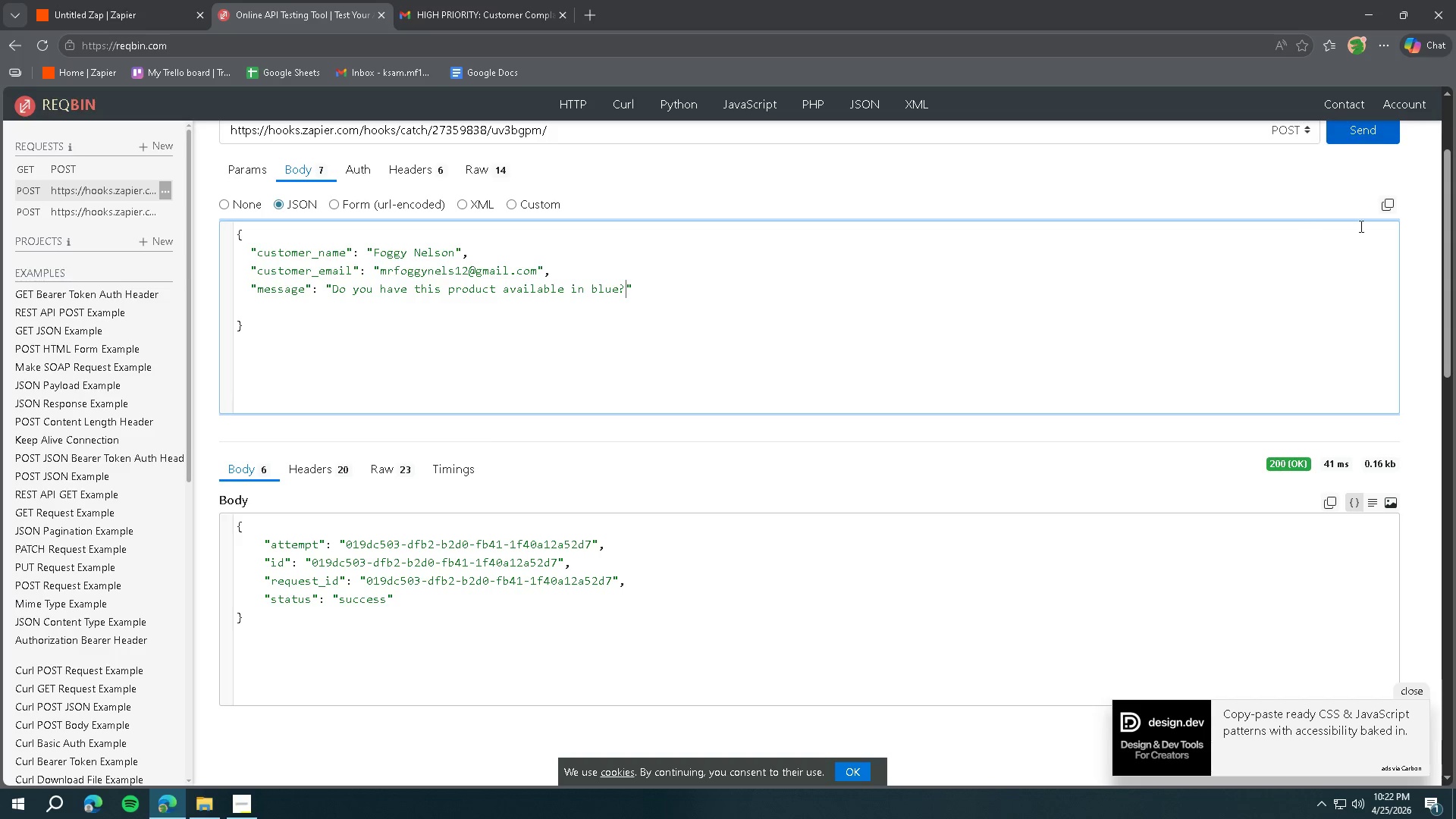 
left_click([1368, 132])
 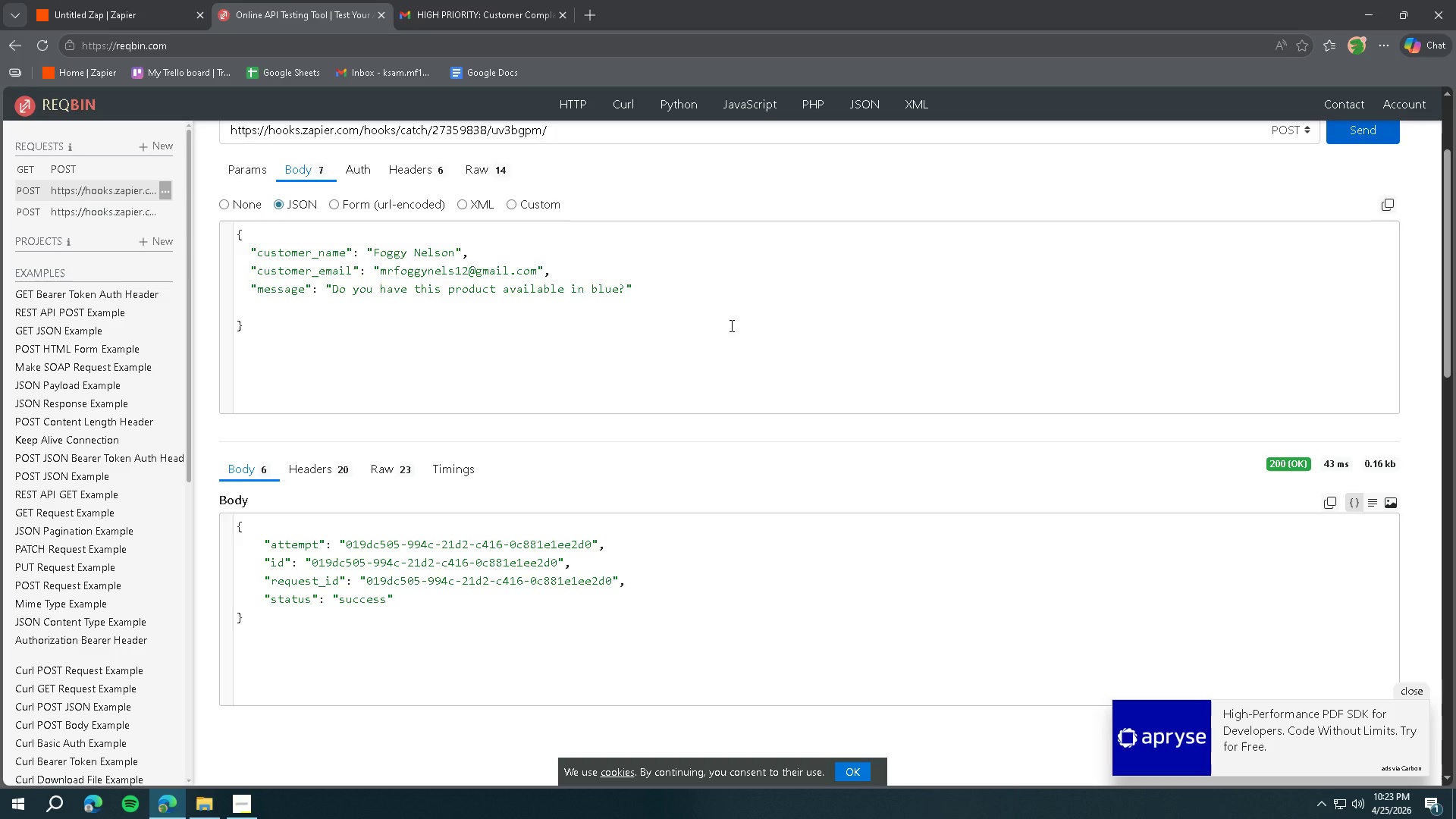 
wait(15.06)
 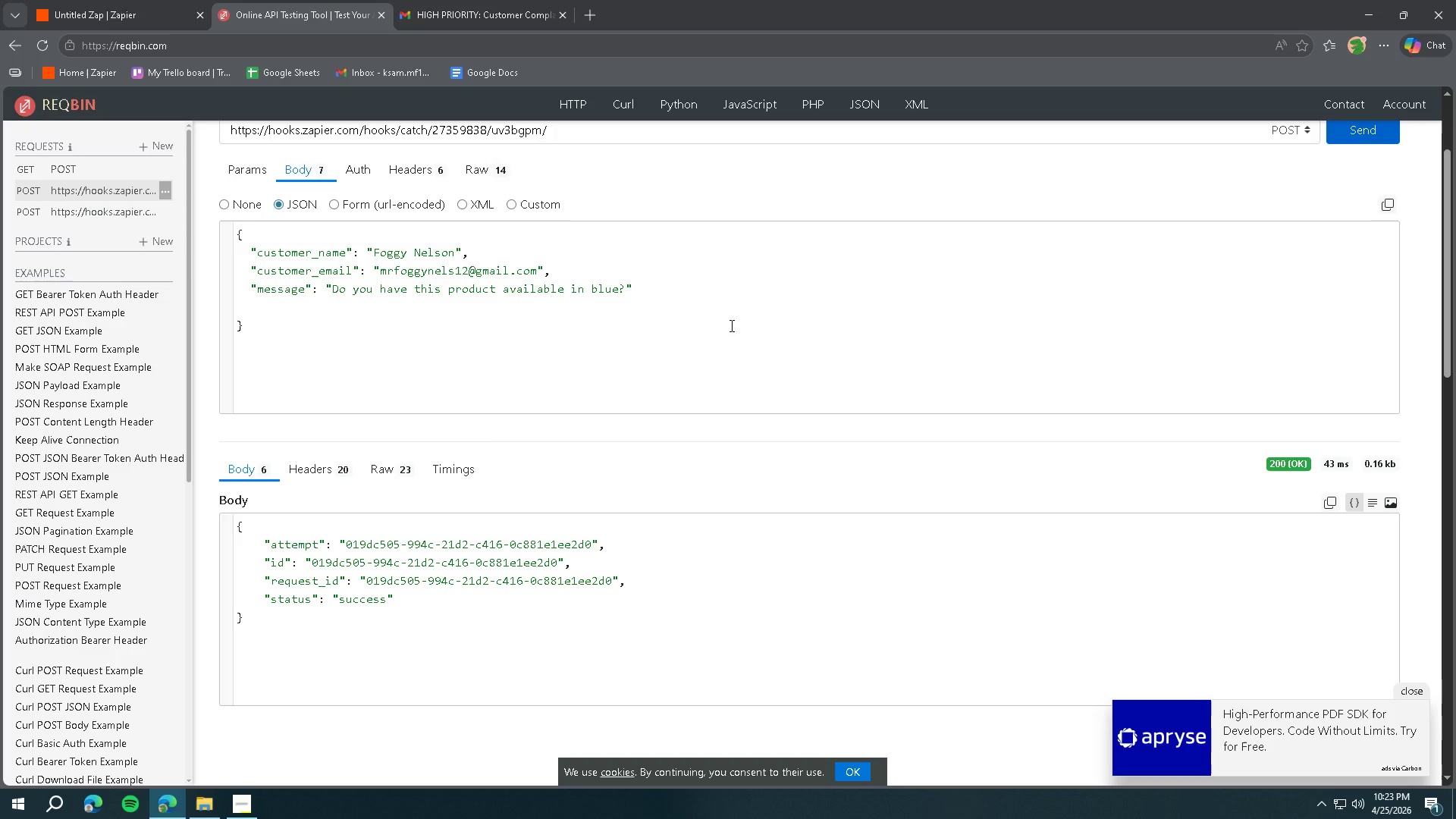 
left_click([463, 0])
 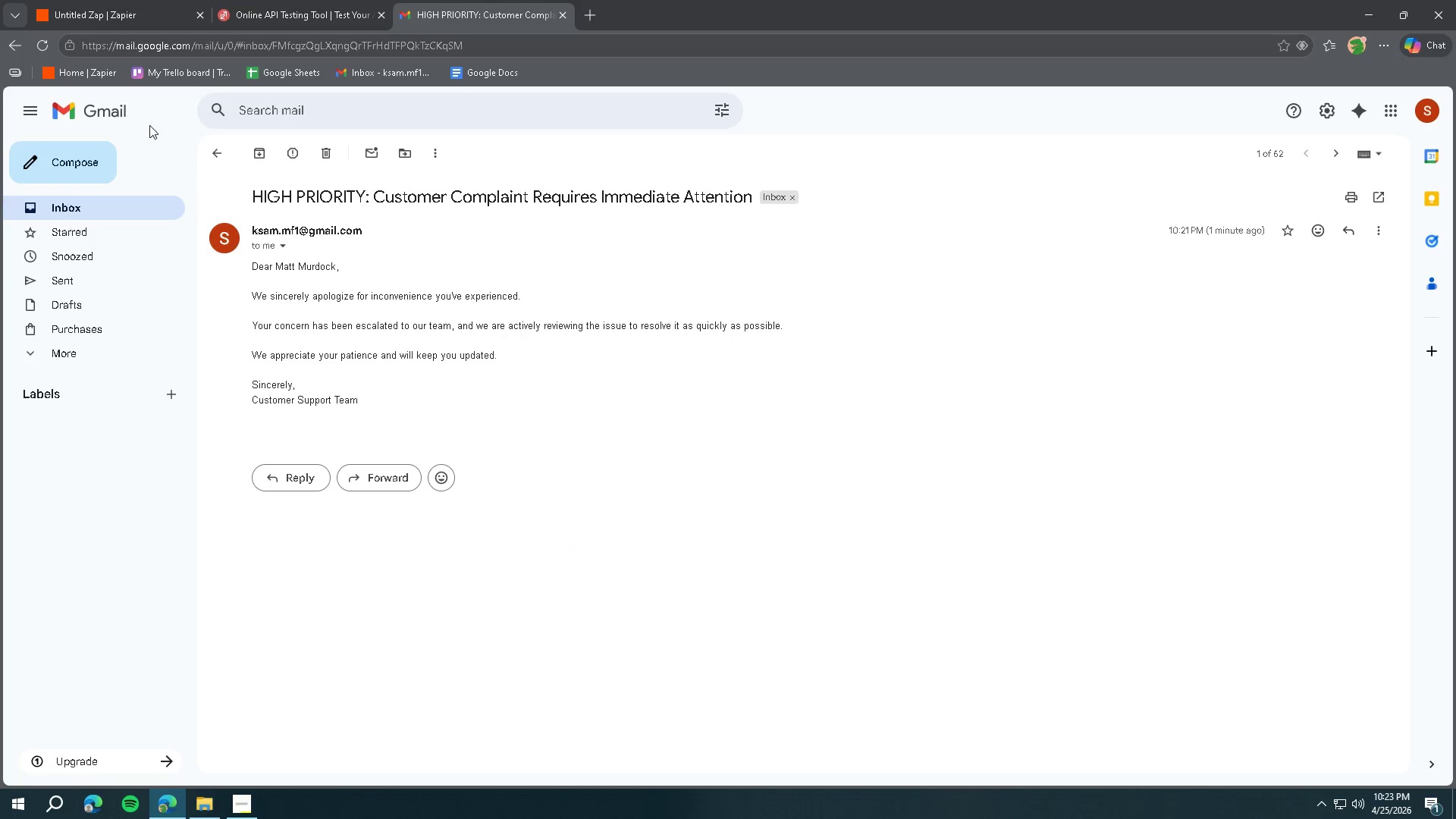 
left_click([115, 110])
 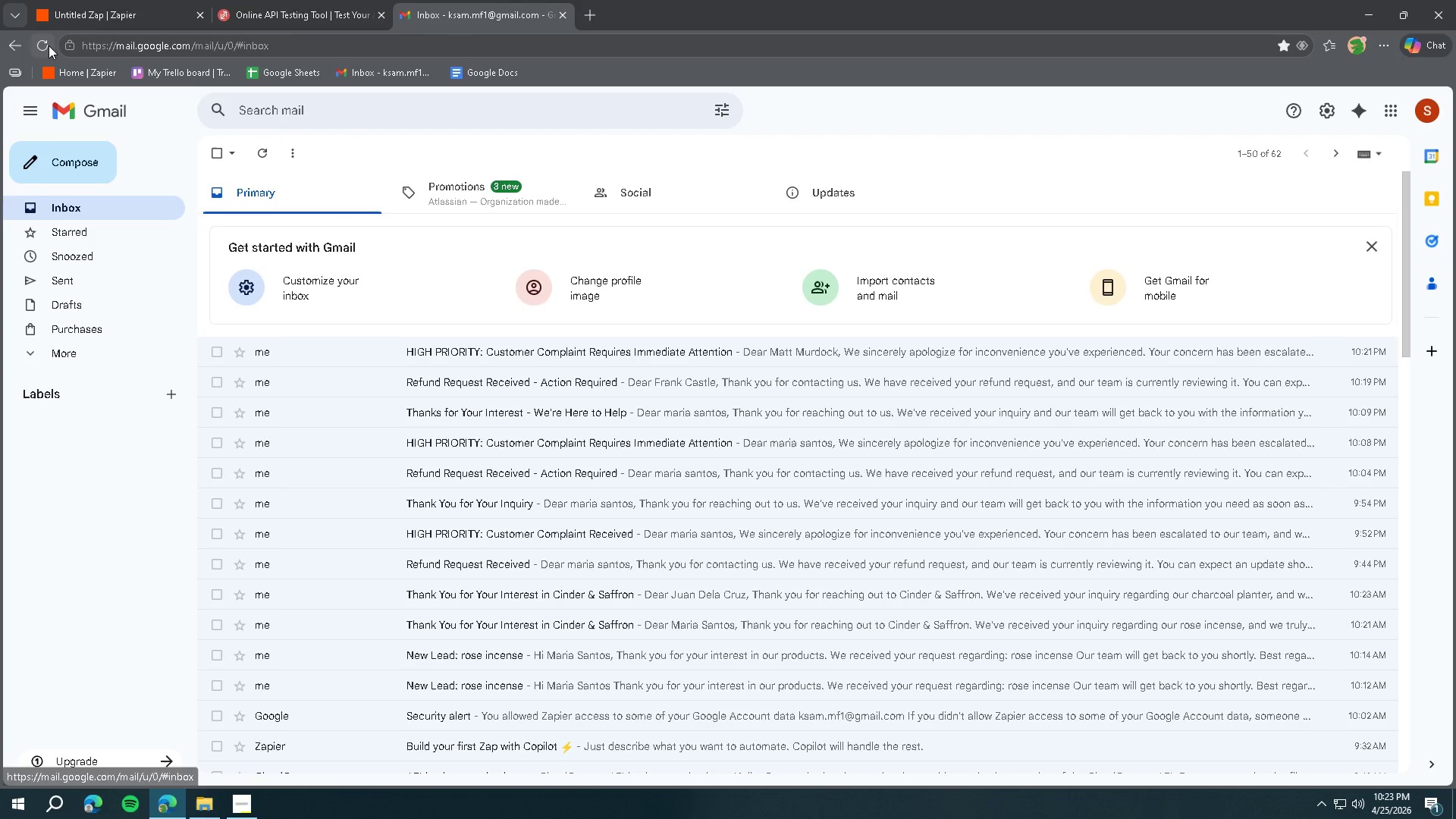 
left_click([44, 45])
 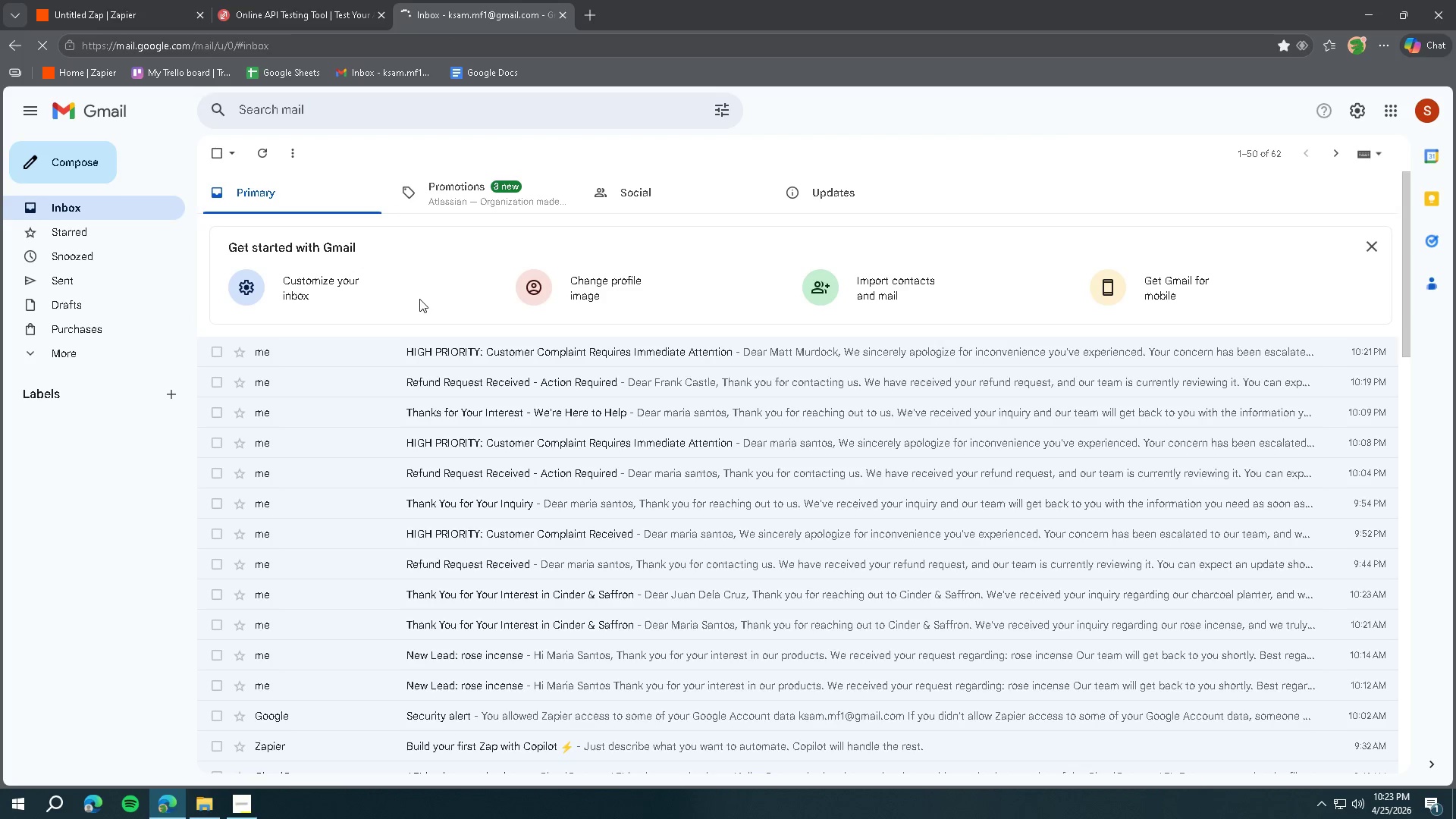 
left_click([300, 20])
 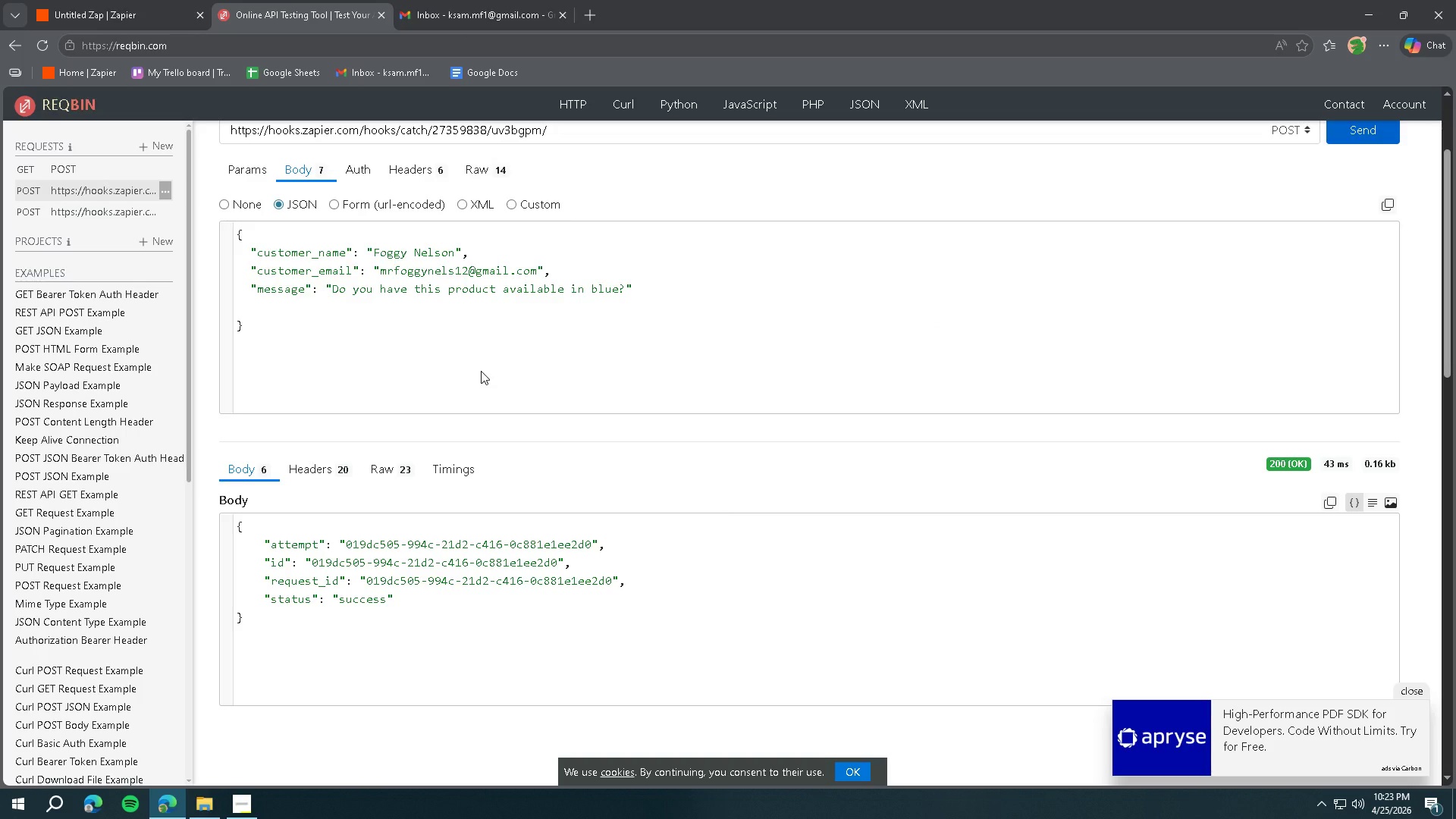 
scroll: coordinate [481, 371], scroll_direction: down, amount: 1.0
 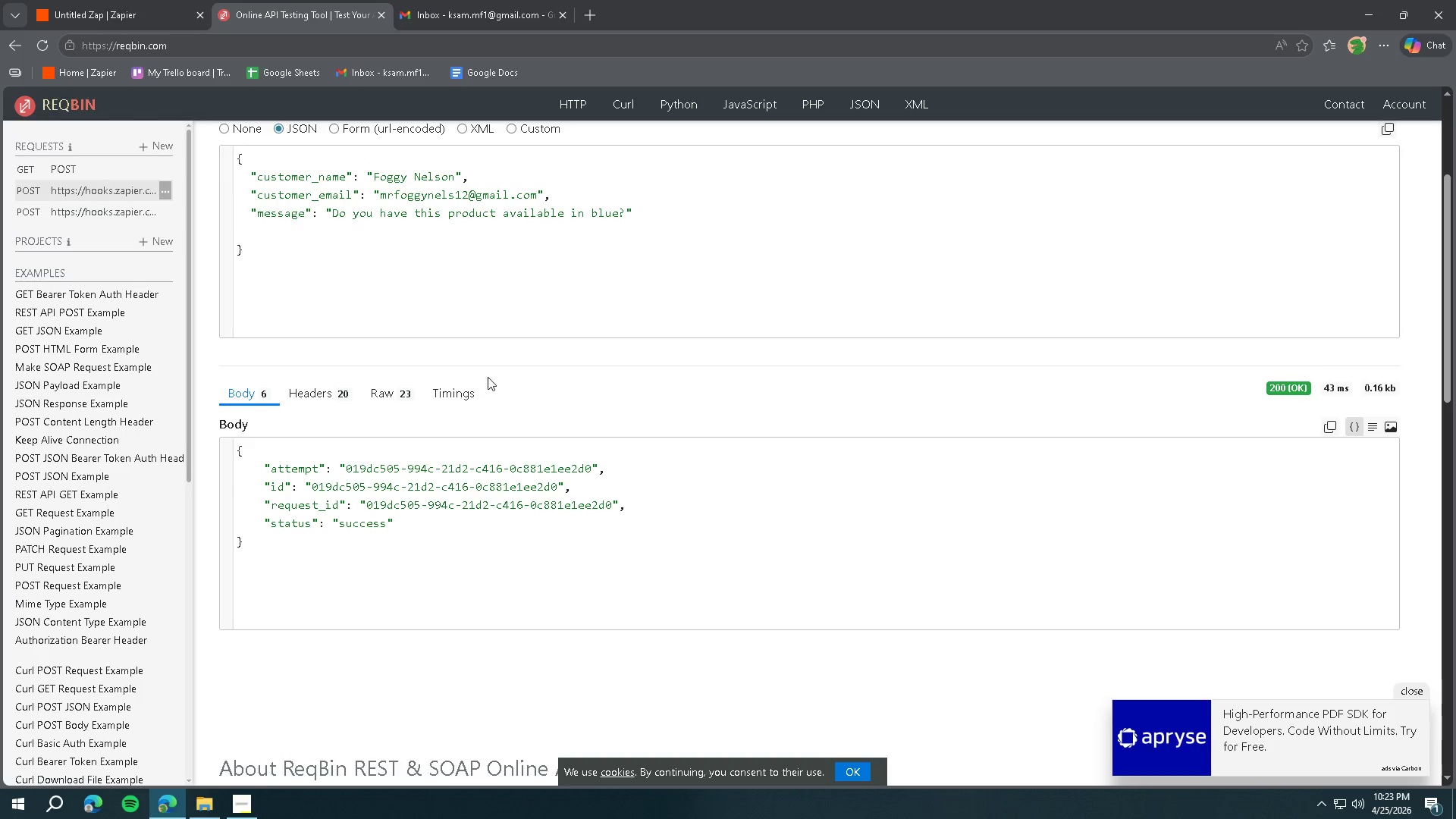 
scroll: coordinate [492, 380], scroll_direction: up, amount: 2.0
 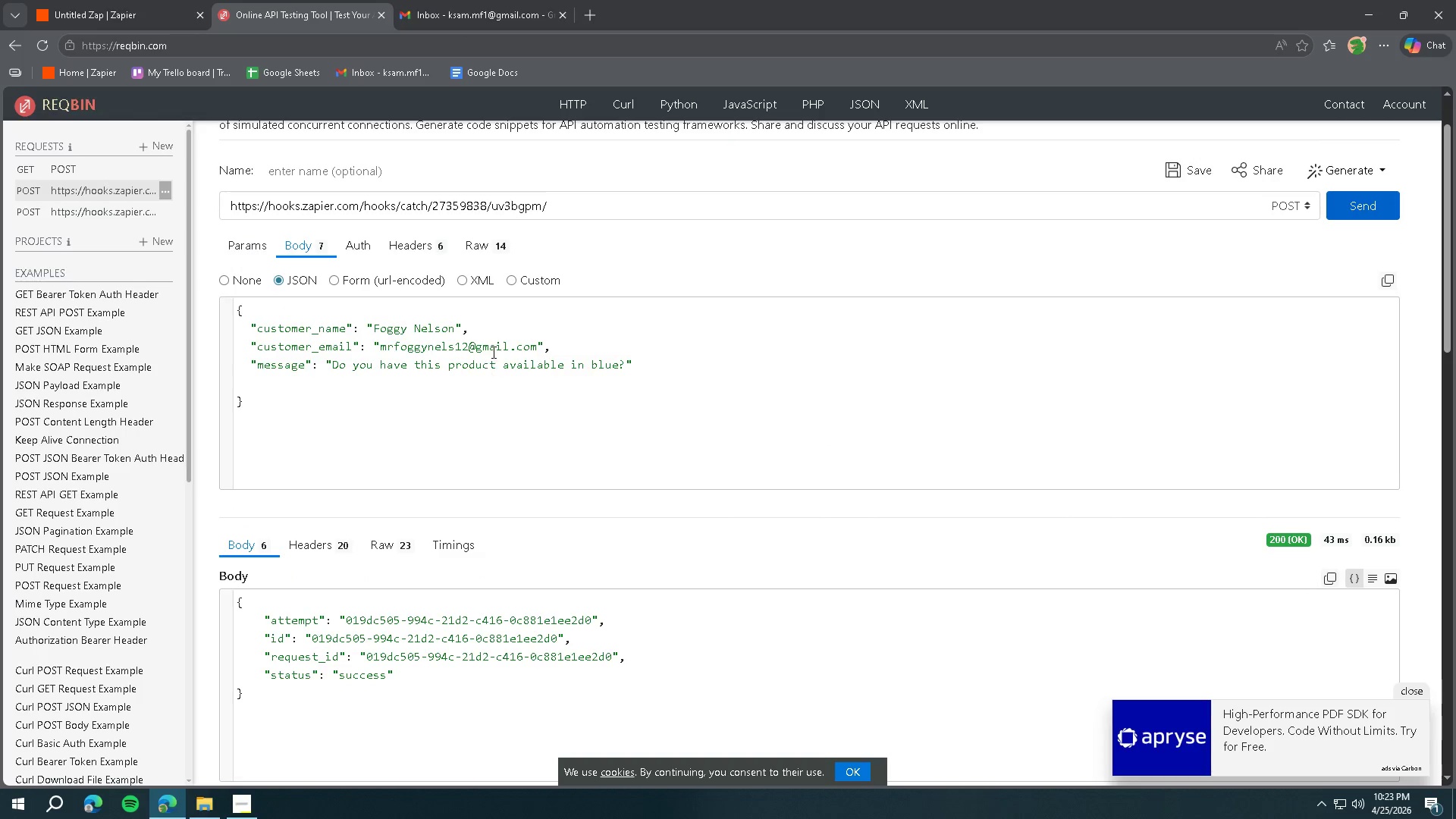 
left_click([477, 24])
 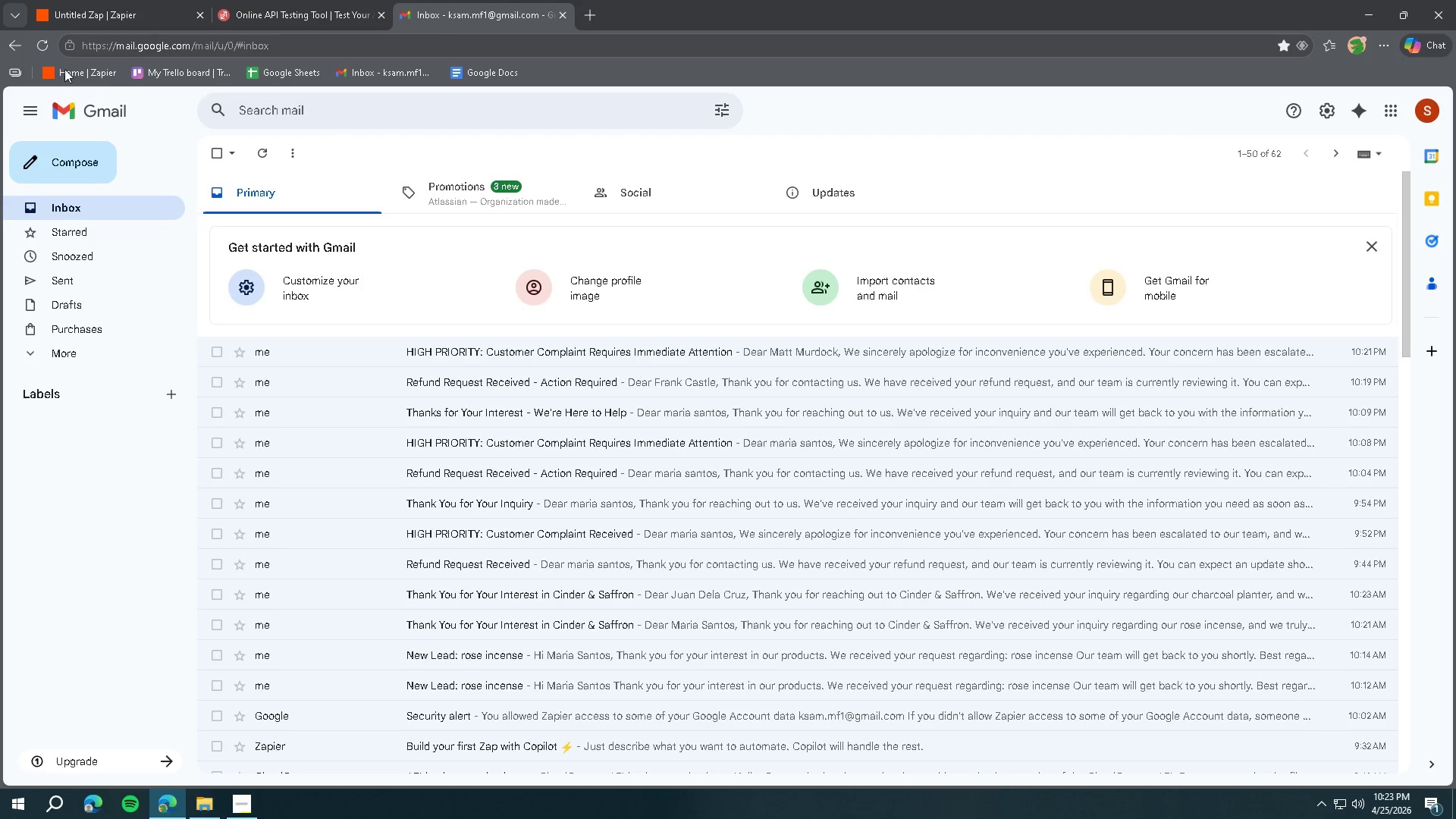 
left_click([43, 49])
 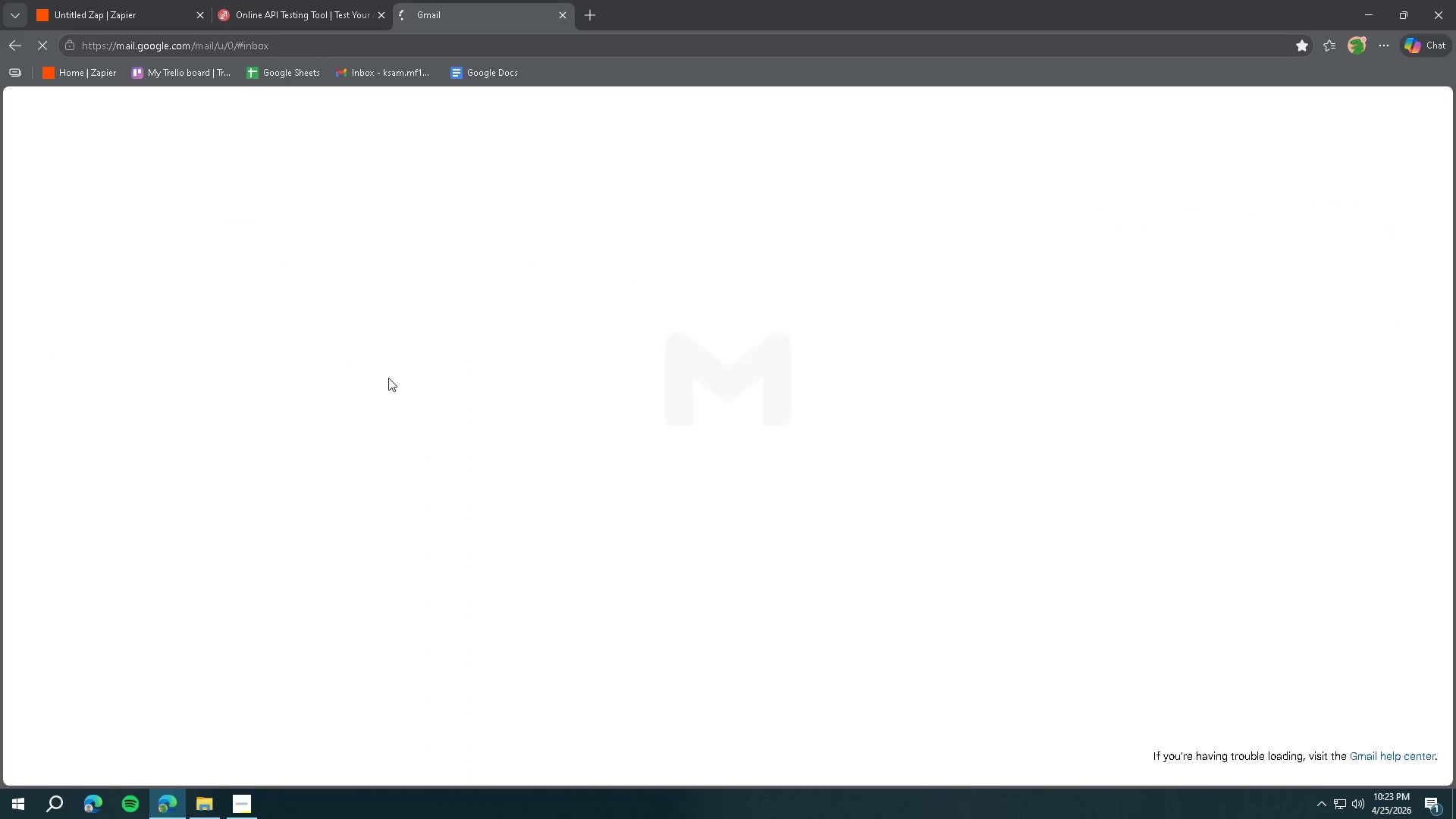 
mouse_move([385, 382])
 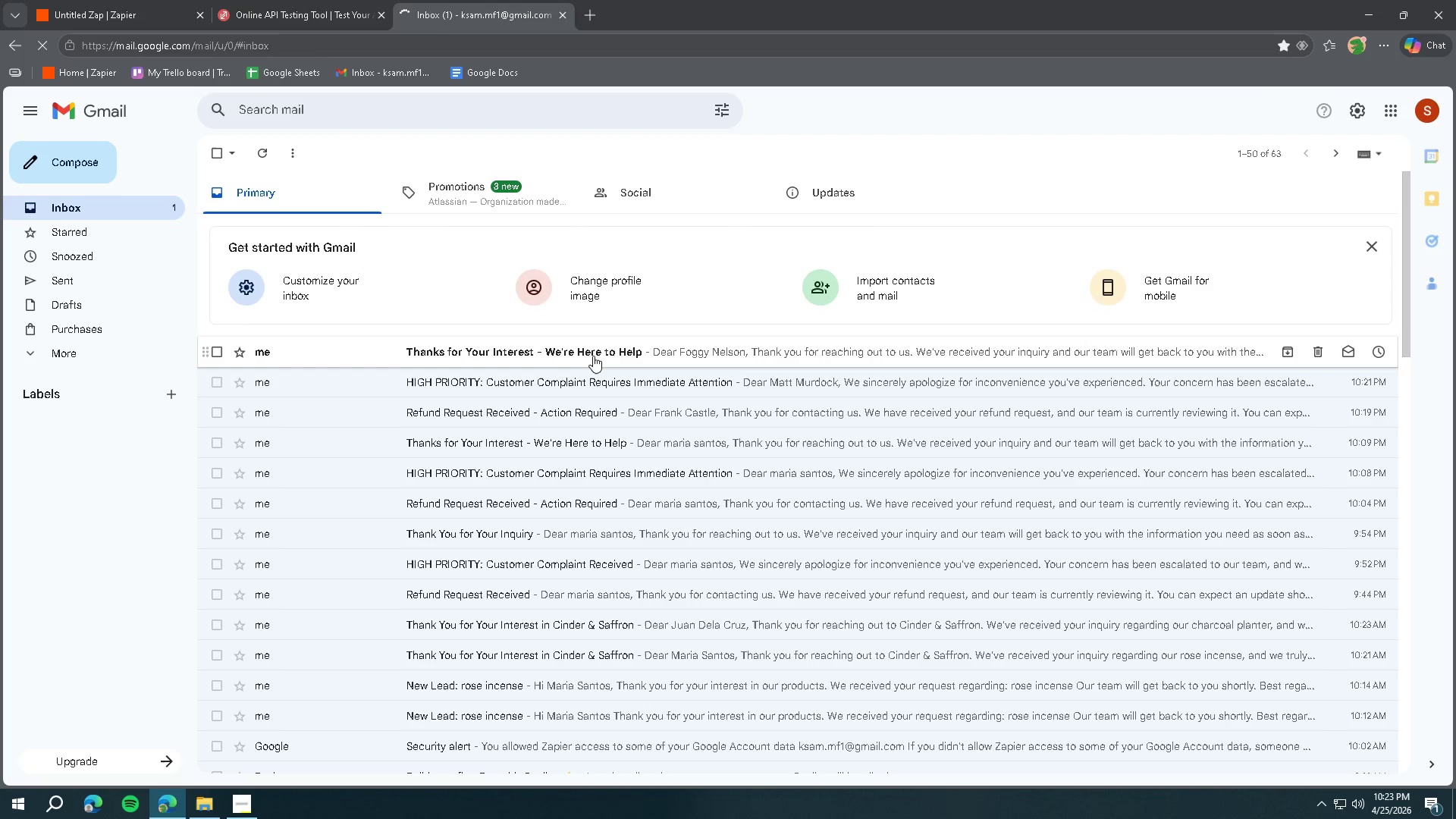 
left_click([593, 356])
 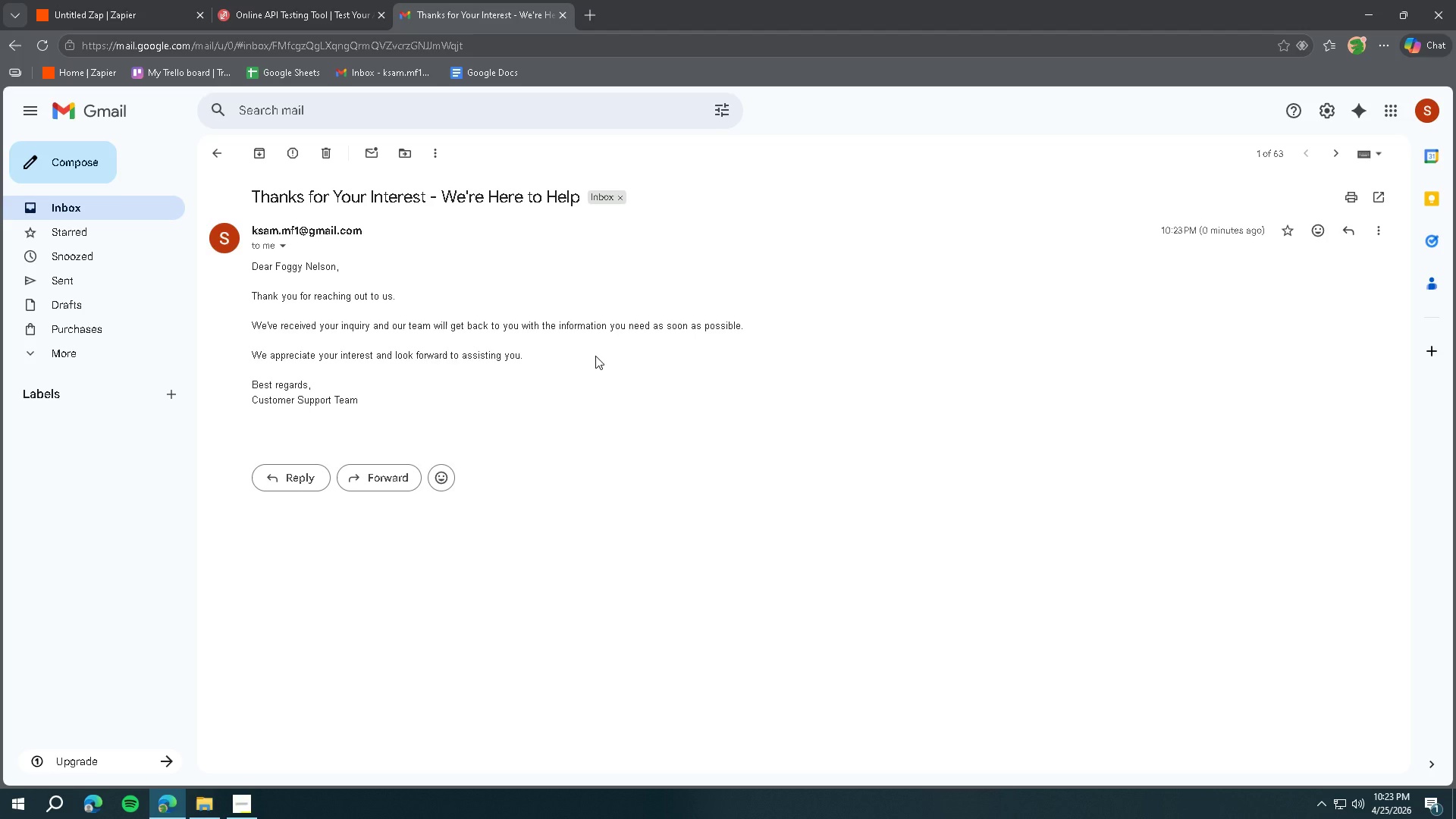 
wait(16.3)
 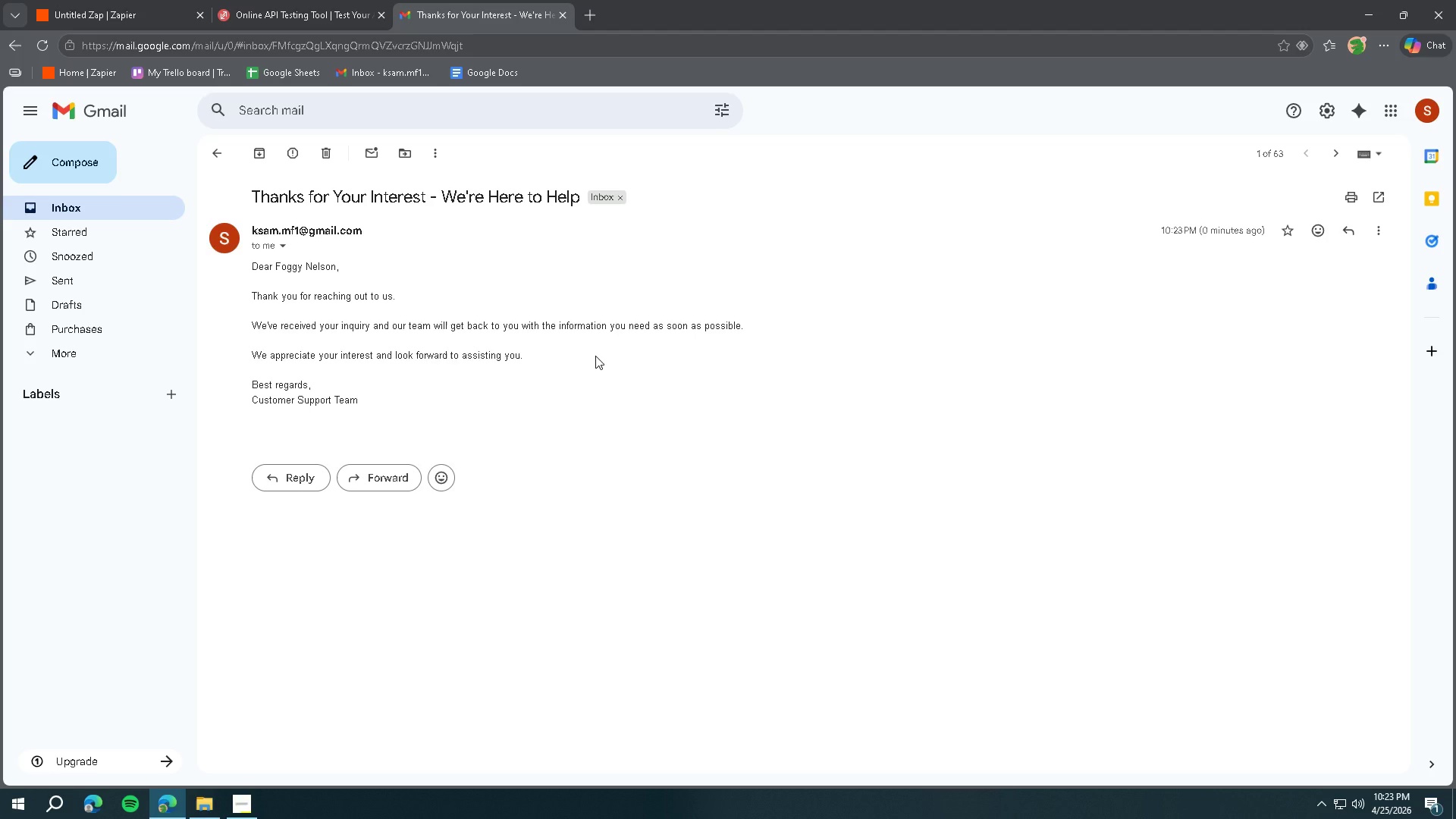 
left_click([287, 18])
 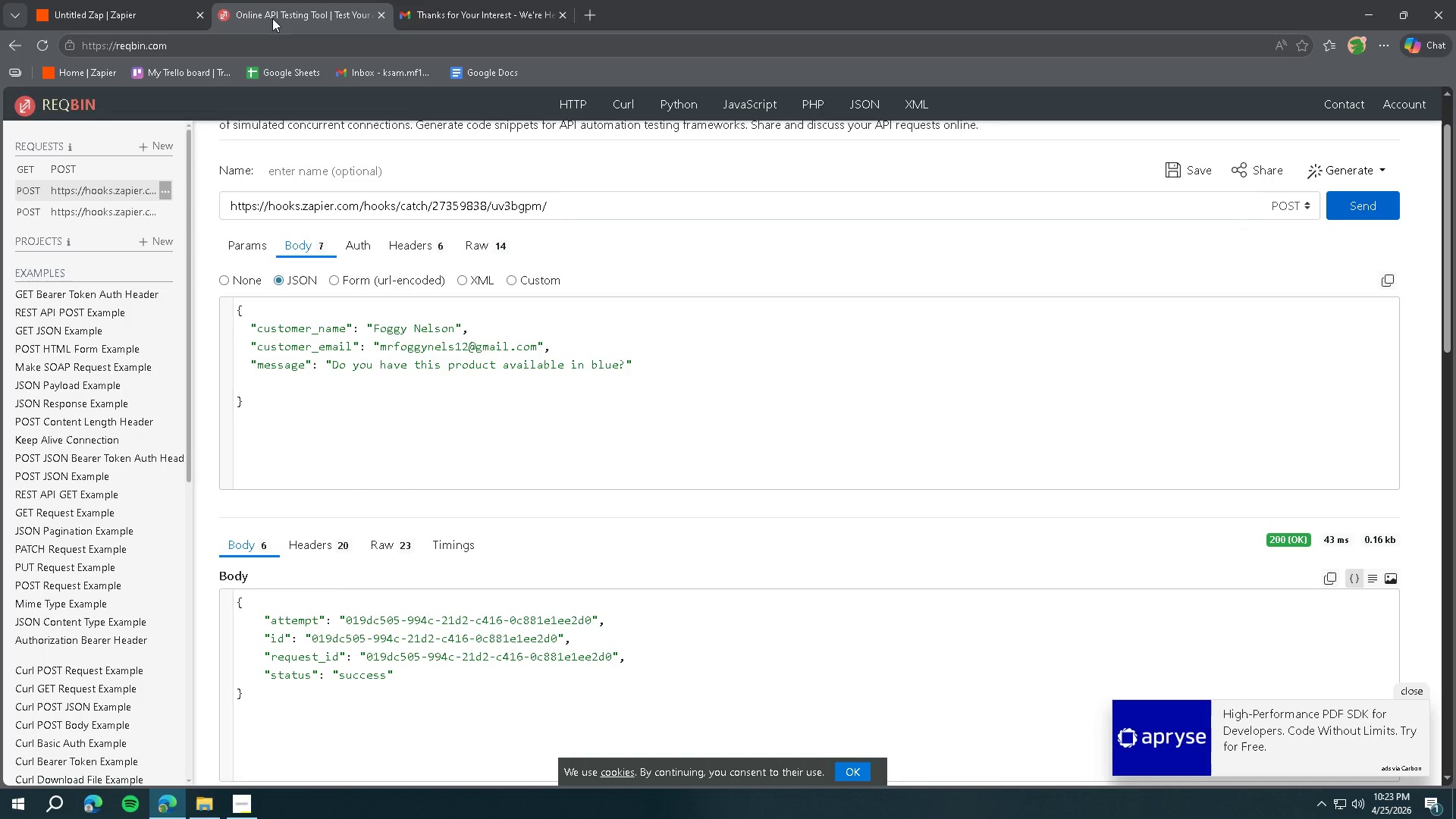 
left_click([131, 18])
 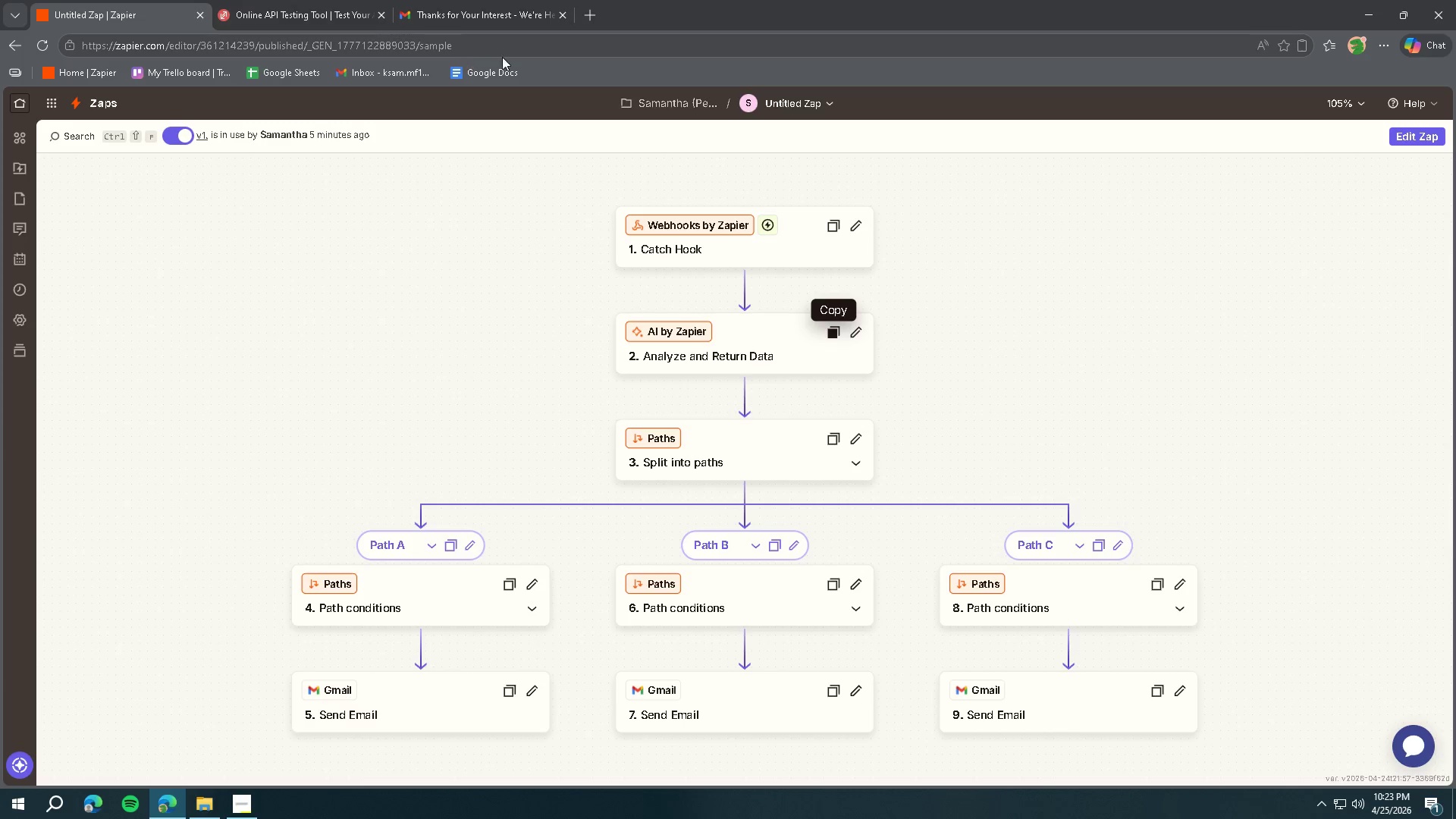 
left_click([509, 16])
 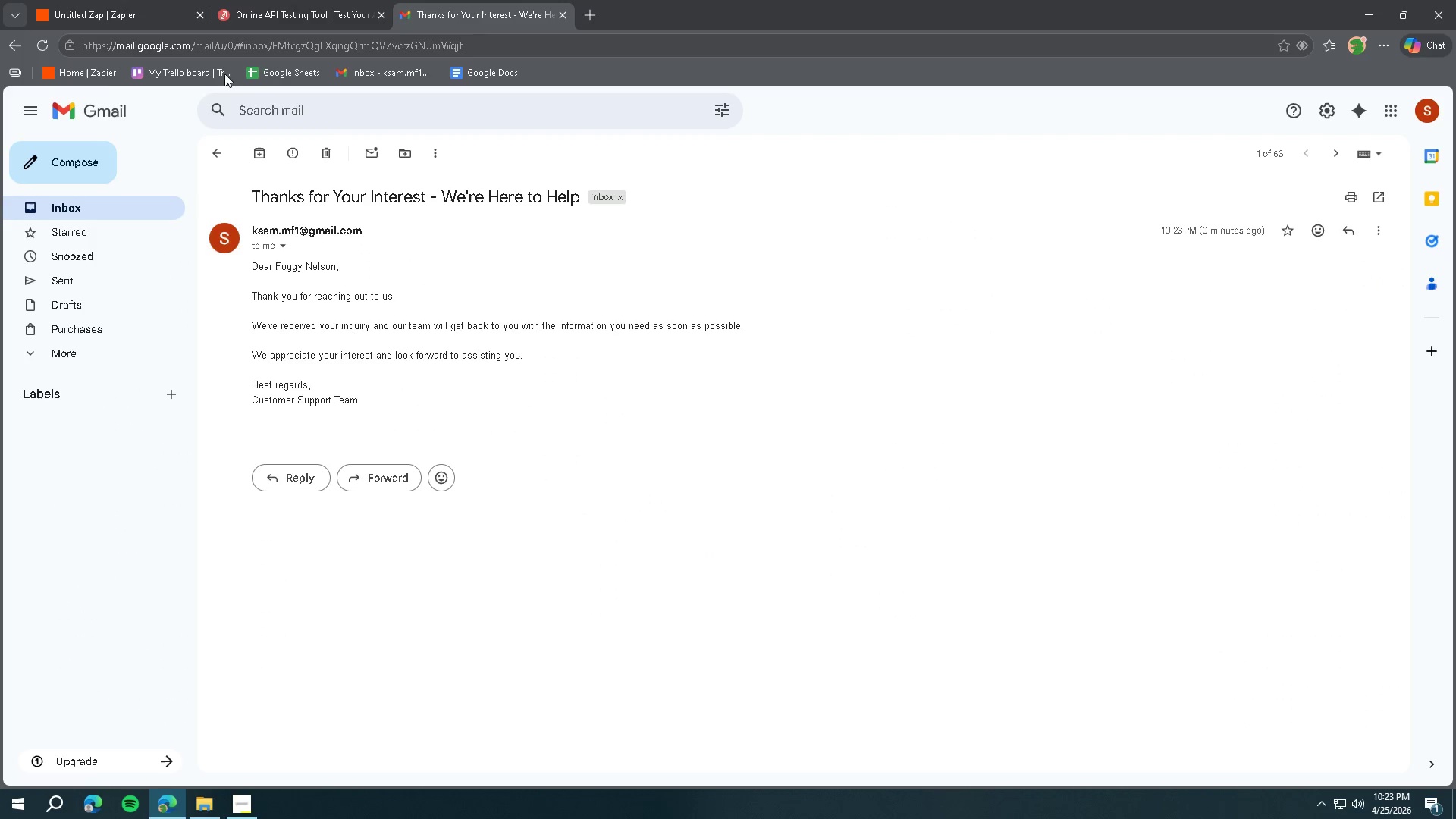 
left_click([102, 108])